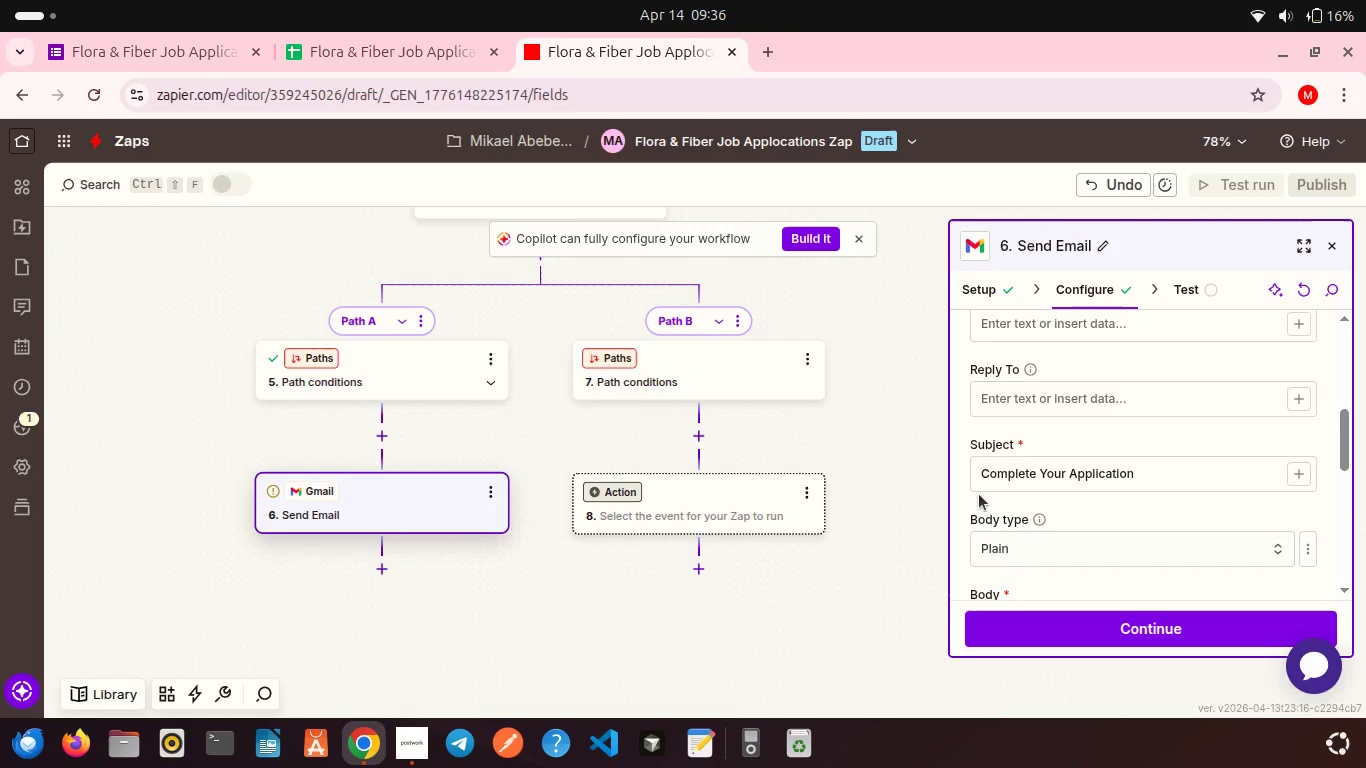 
scroll: coordinate [979, 494], scroll_direction: down, amount: 2.0
 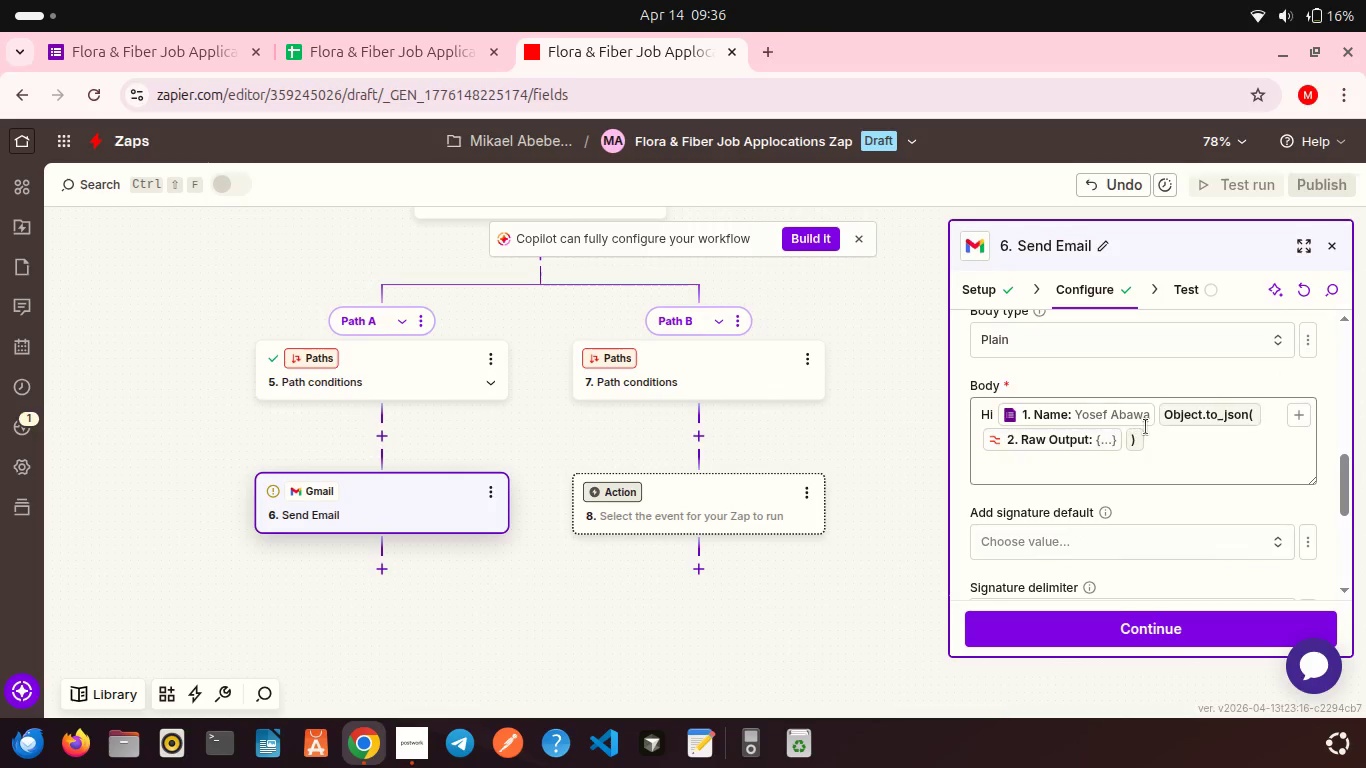 
left_click([1146, 427])
 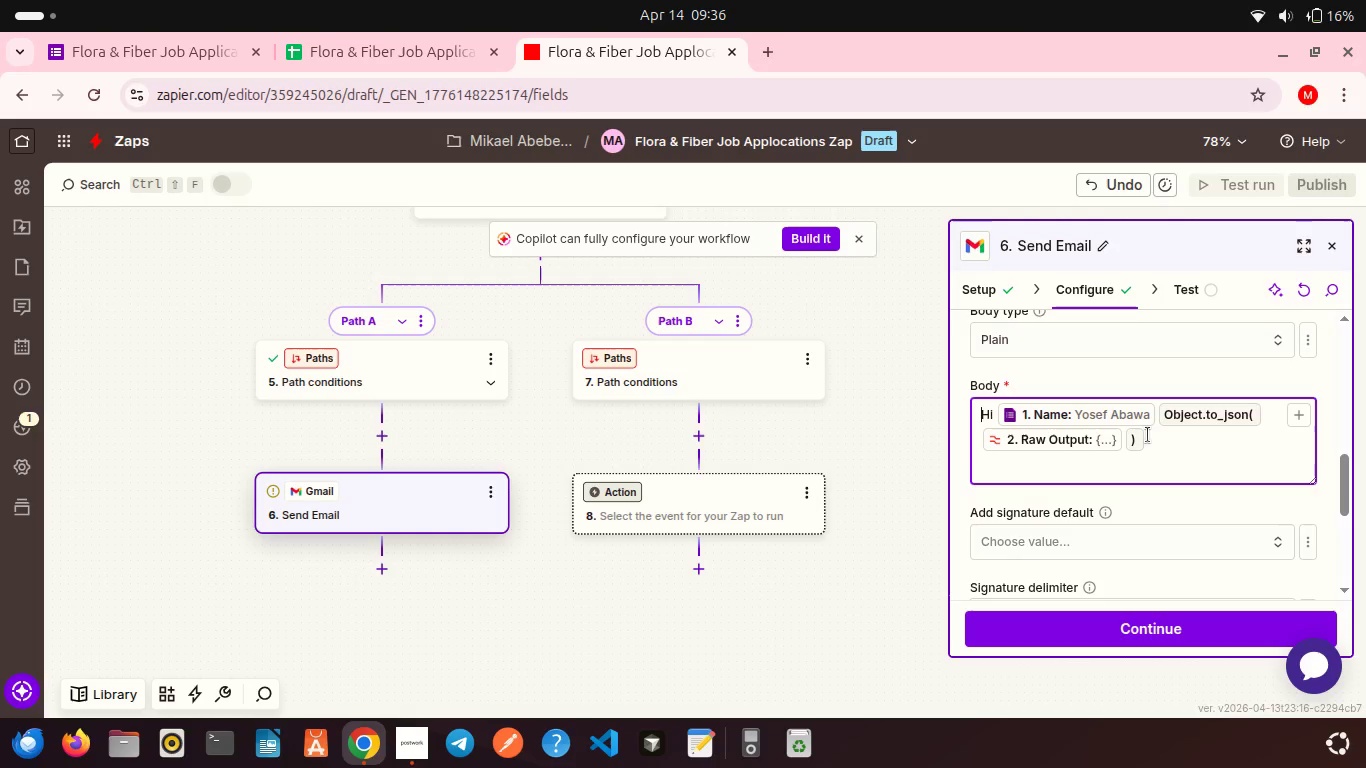 
left_click([1148, 435])
 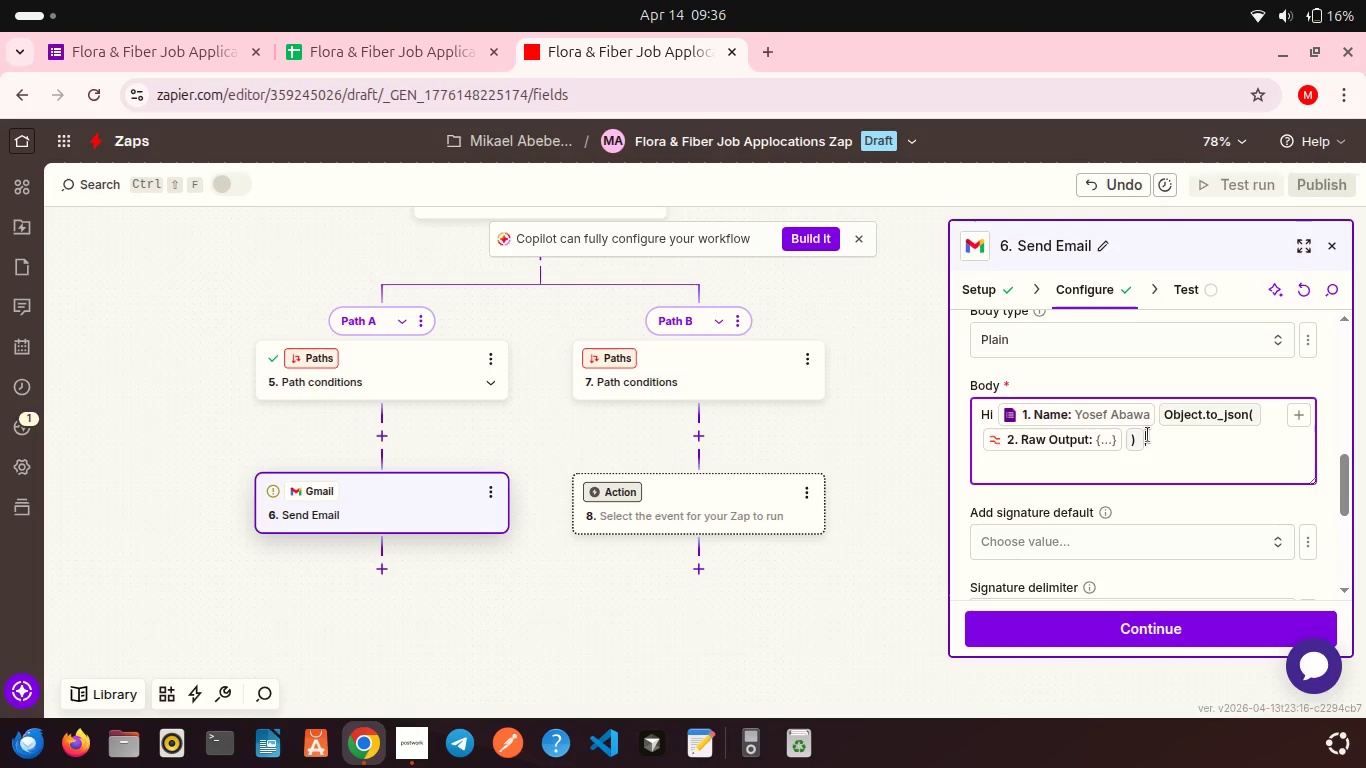 
hold_key(key=Backspace, duration=0.44)
 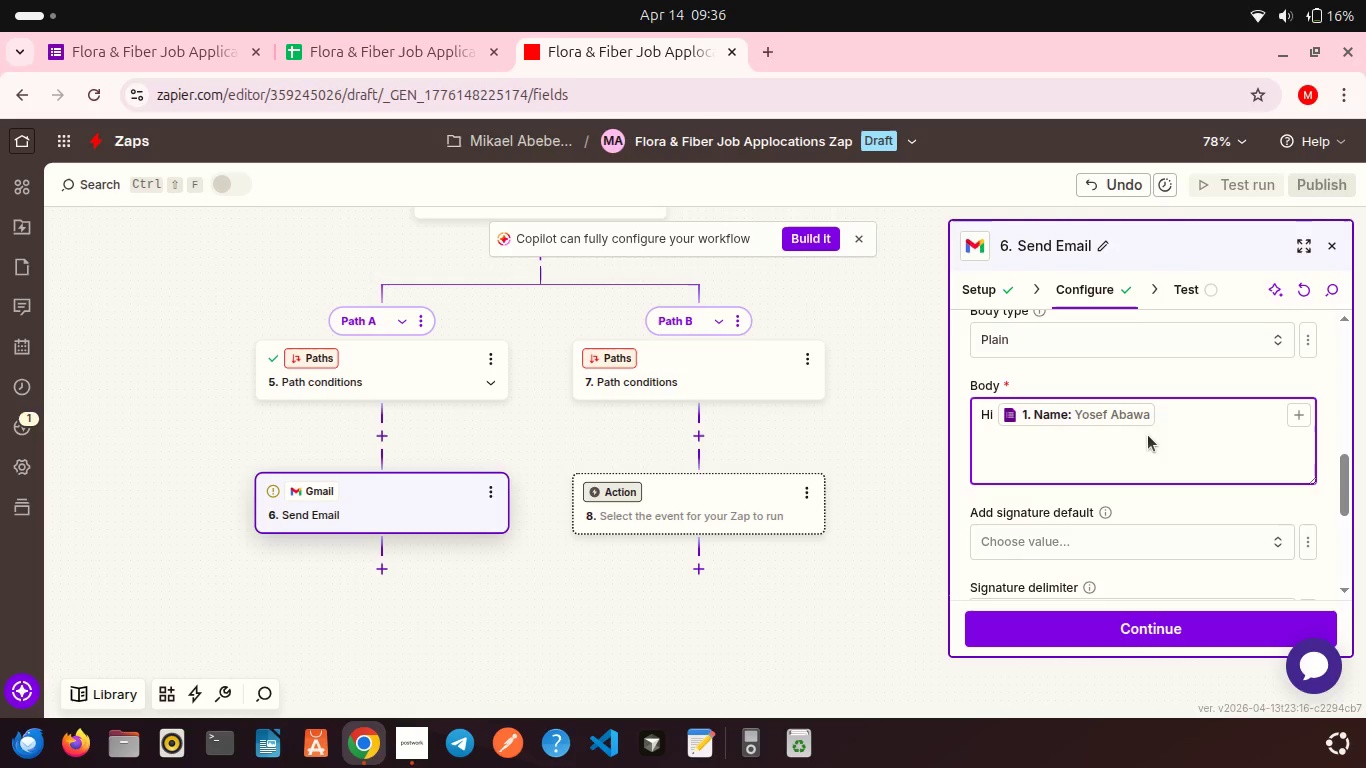 
key(Backspace)
 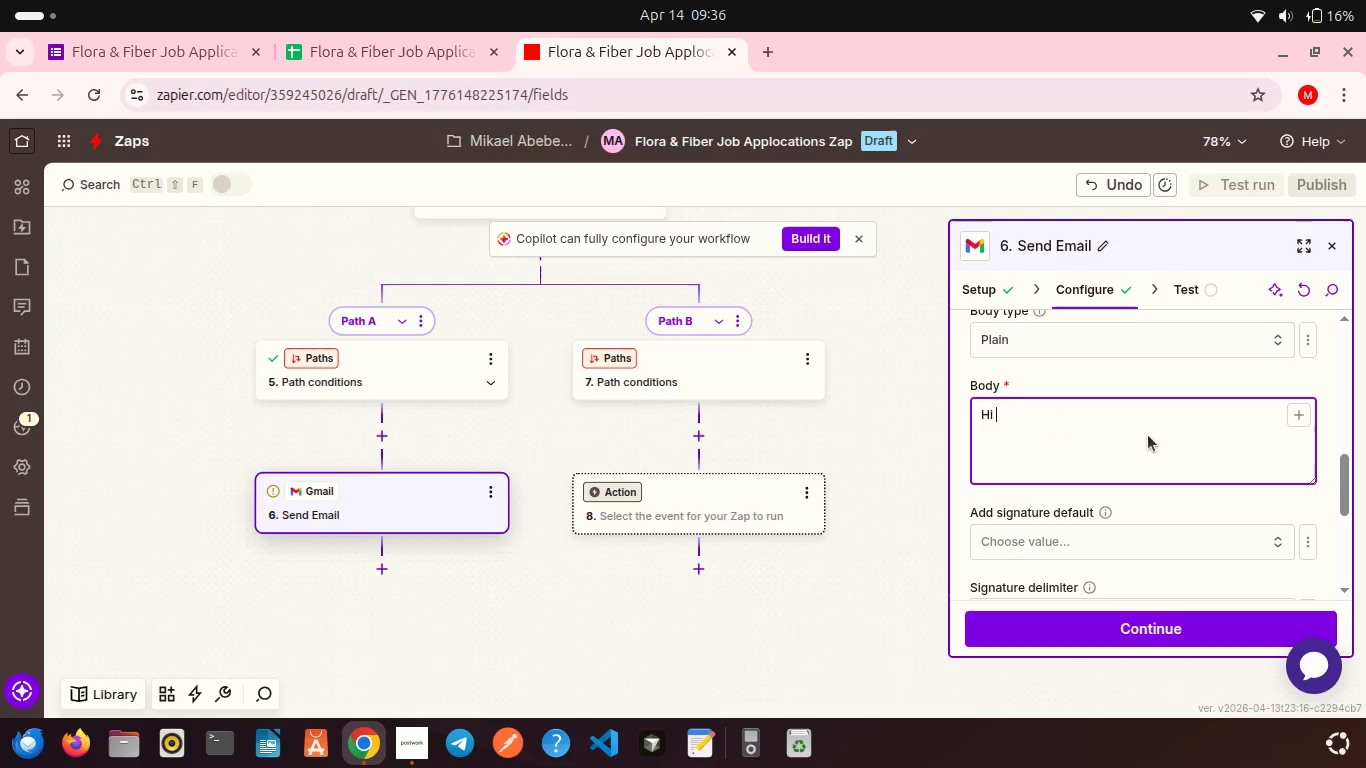 
key(Backspace)
 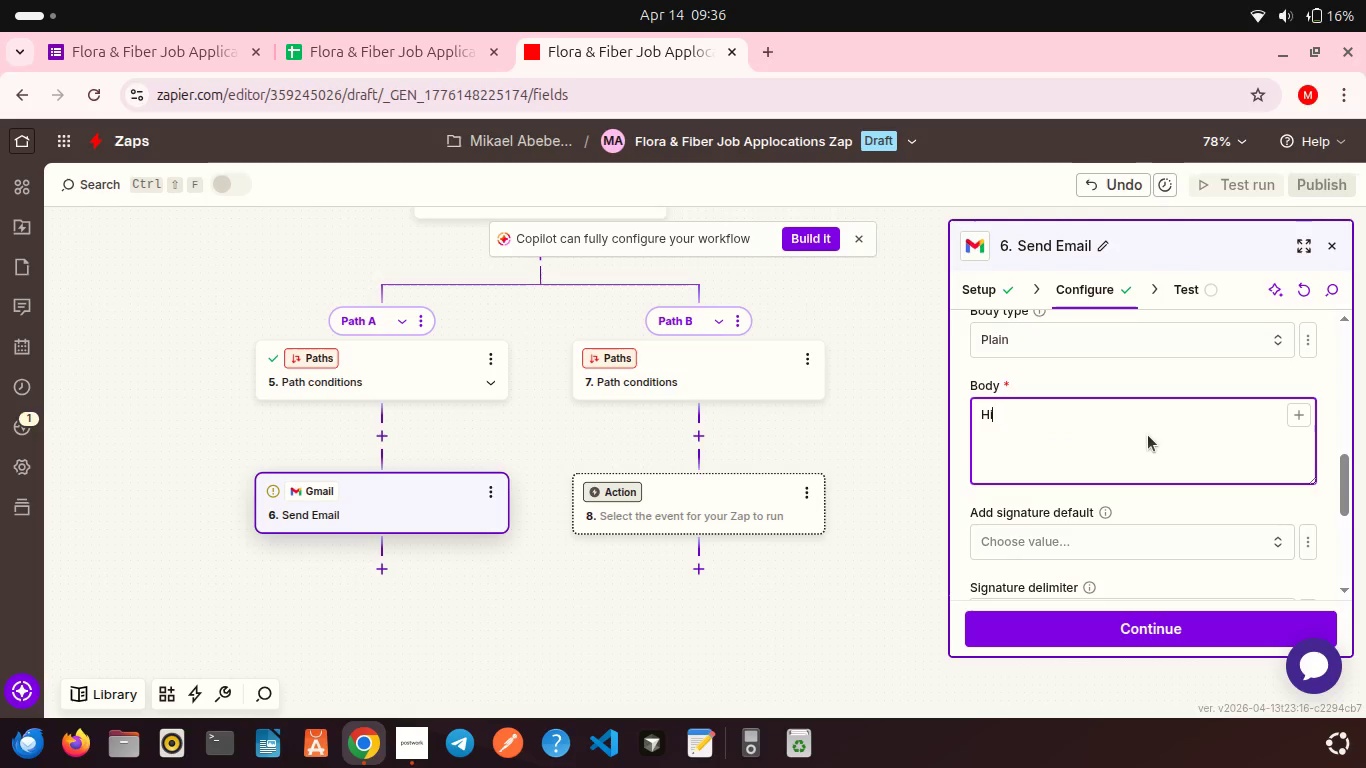 
key(Backspace)
 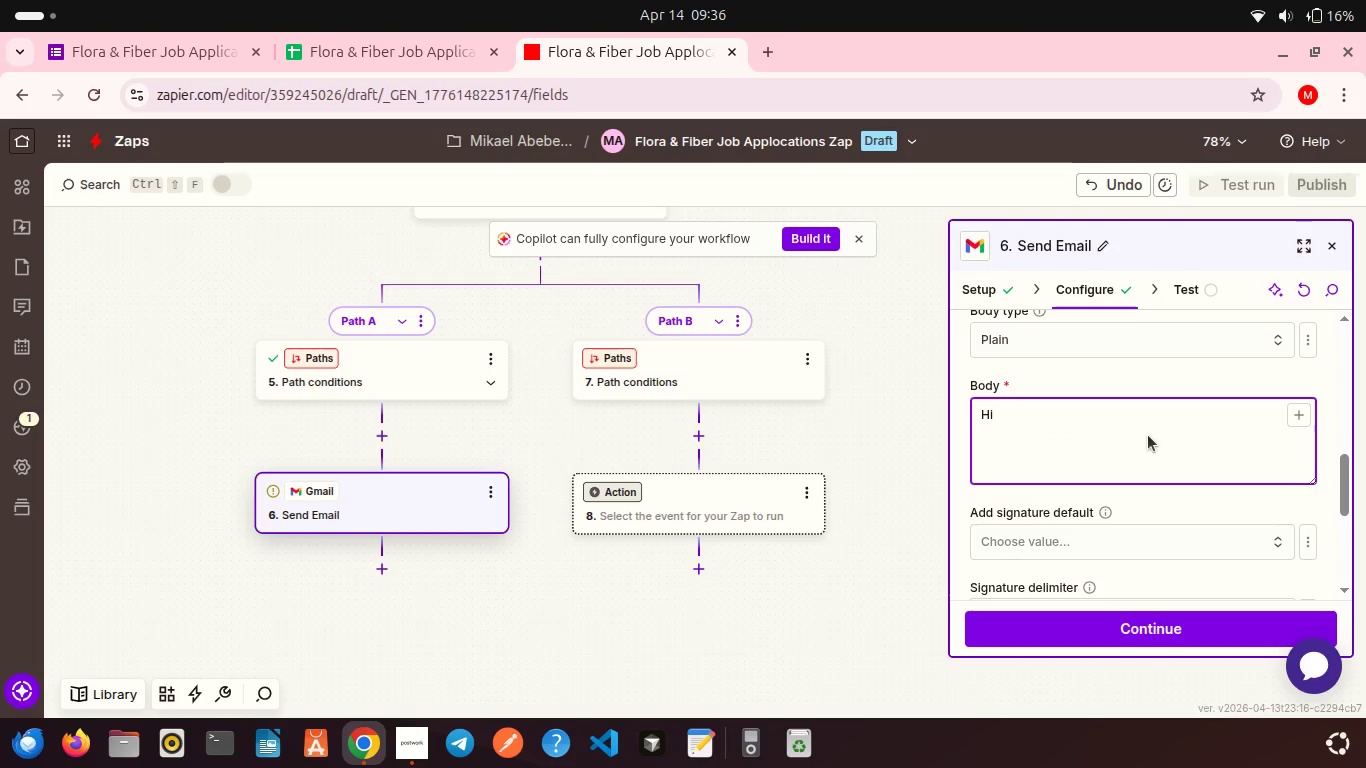 
key(Space)
 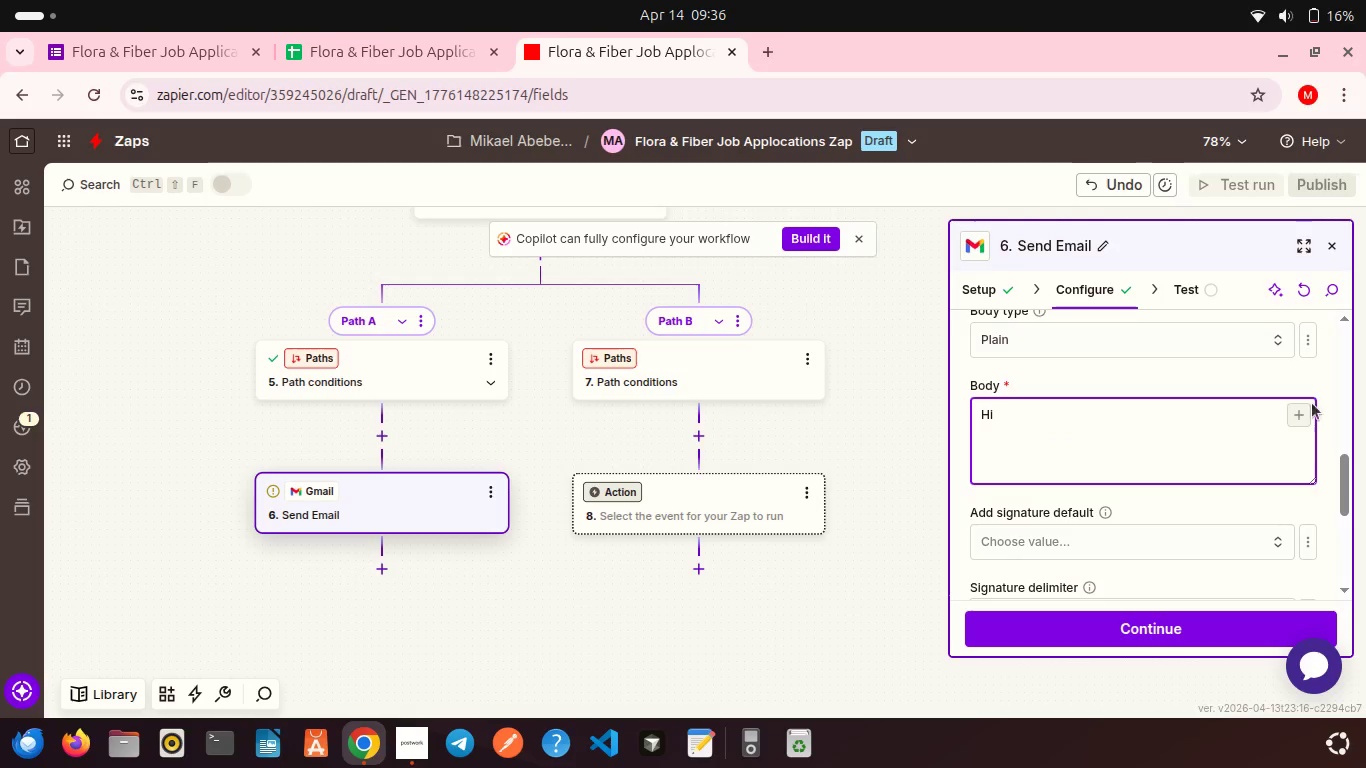 
left_click([1304, 410])
 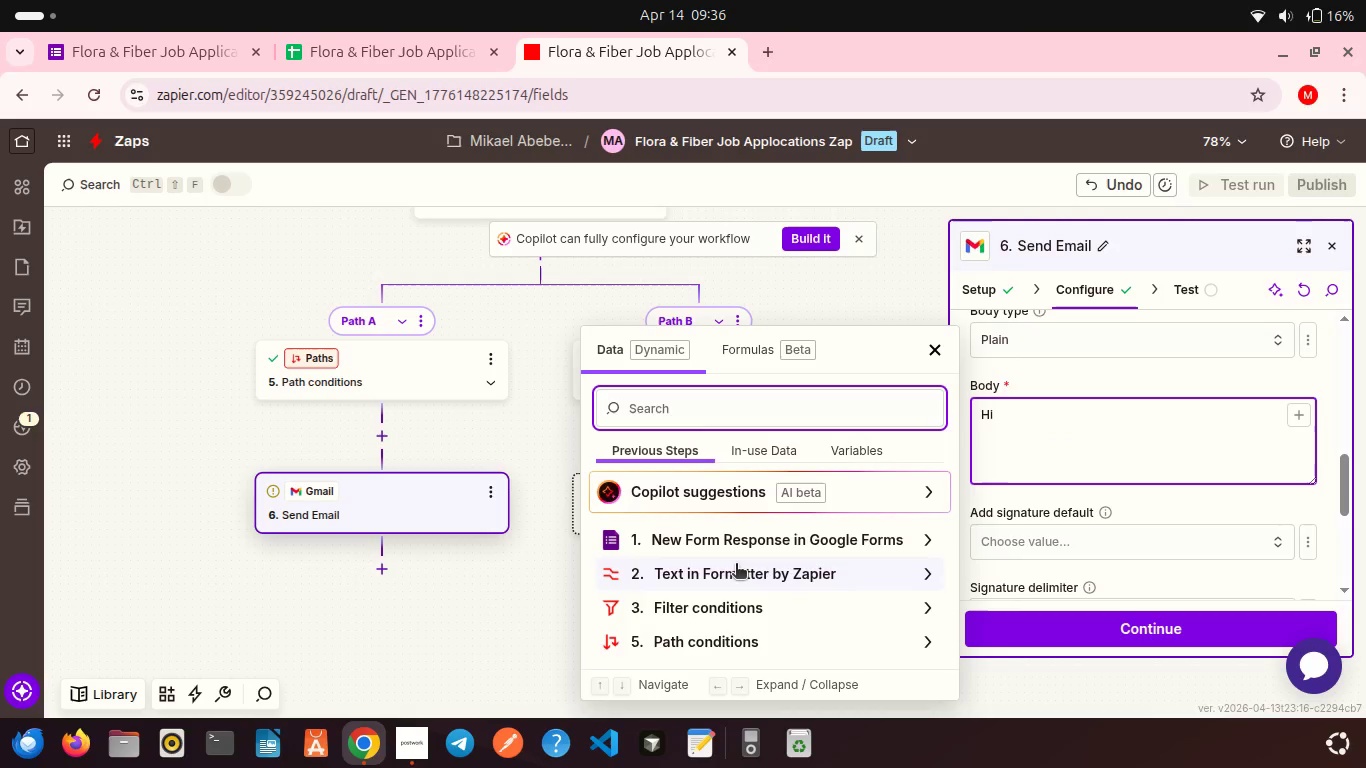 
scroll: coordinate [718, 565], scroll_direction: down, amount: 2.0
 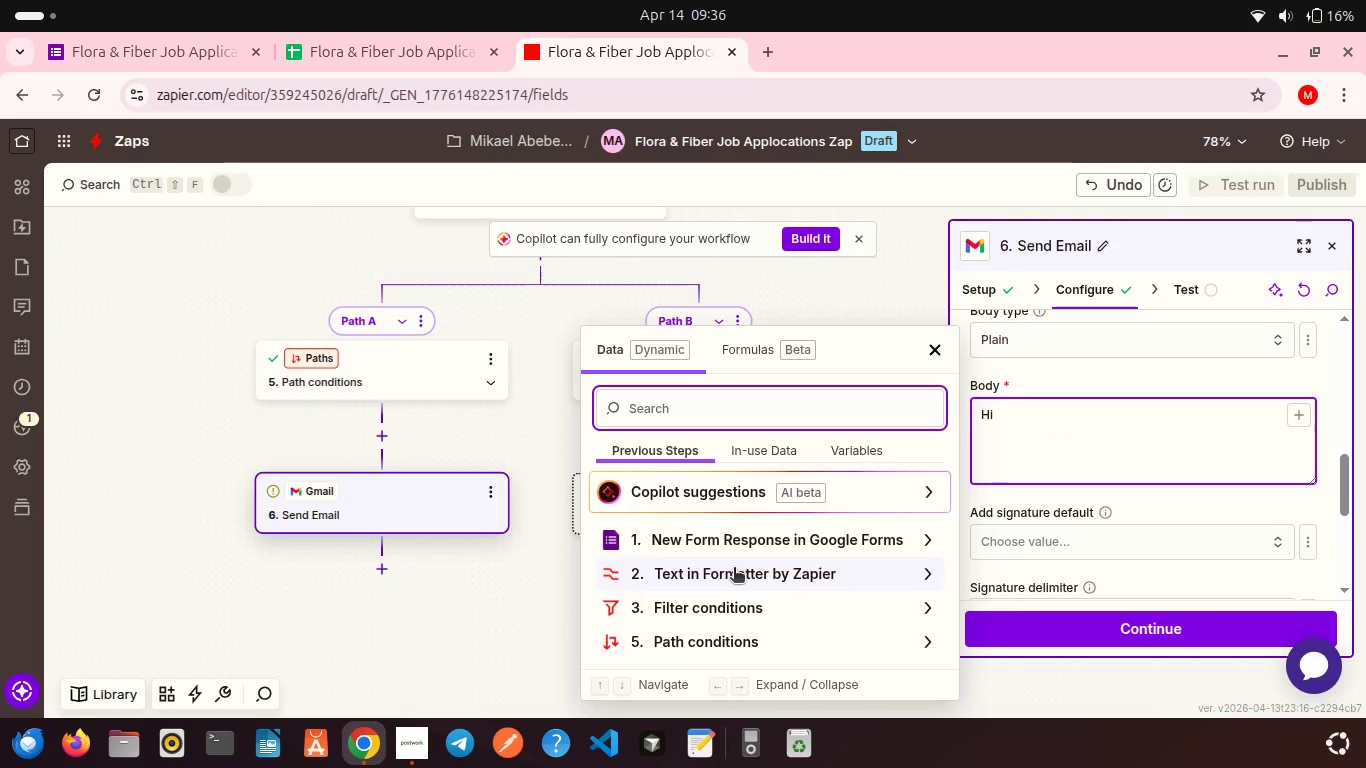 
left_click([734, 569])
 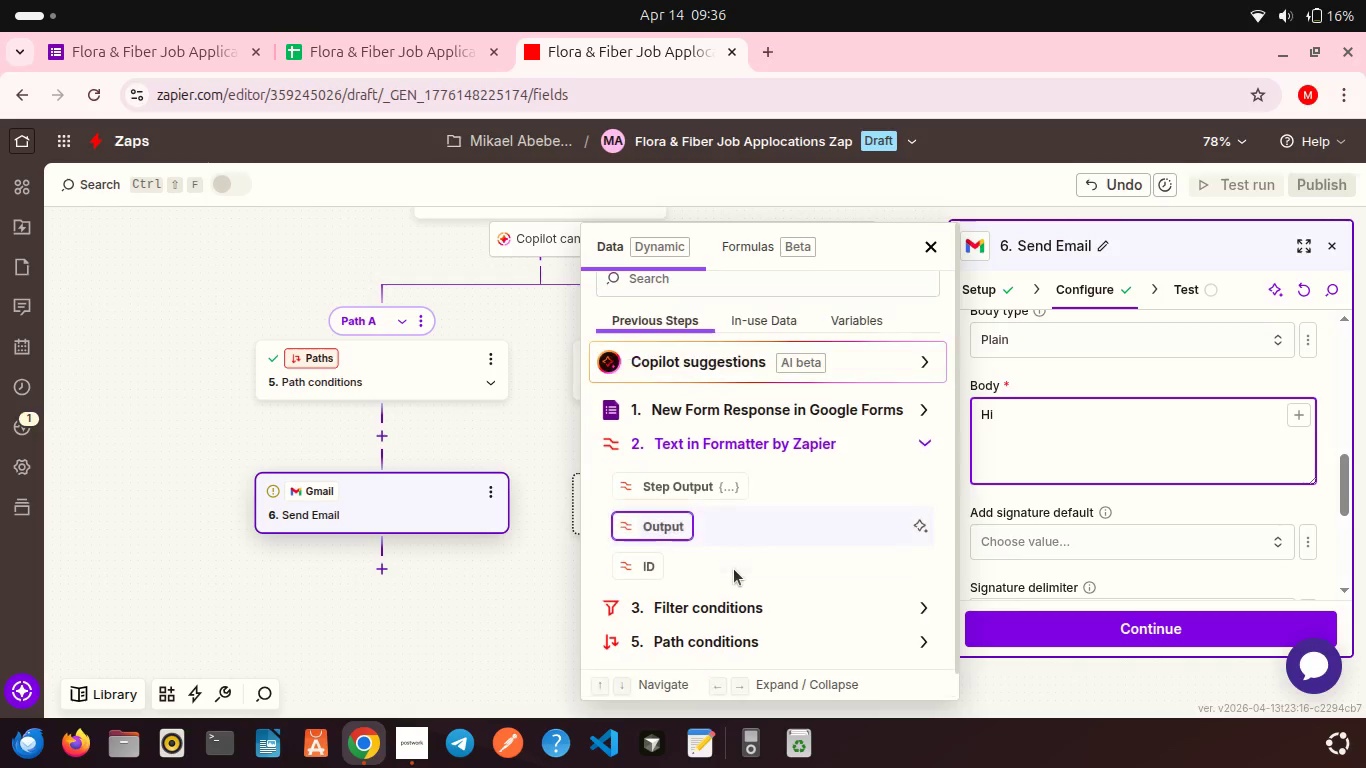 
scroll: coordinate [734, 569], scroll_direction: down, amount: 4.0
 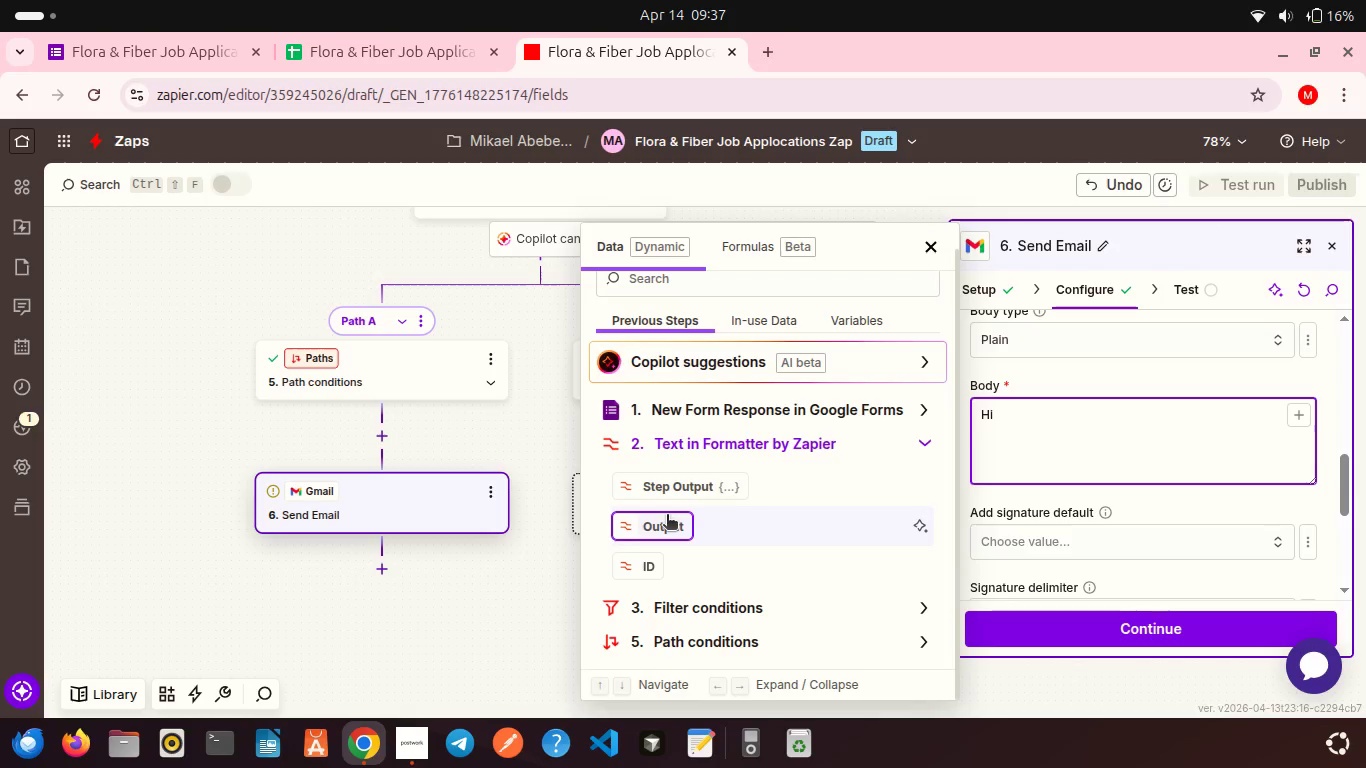 
left_click([667, 516])
 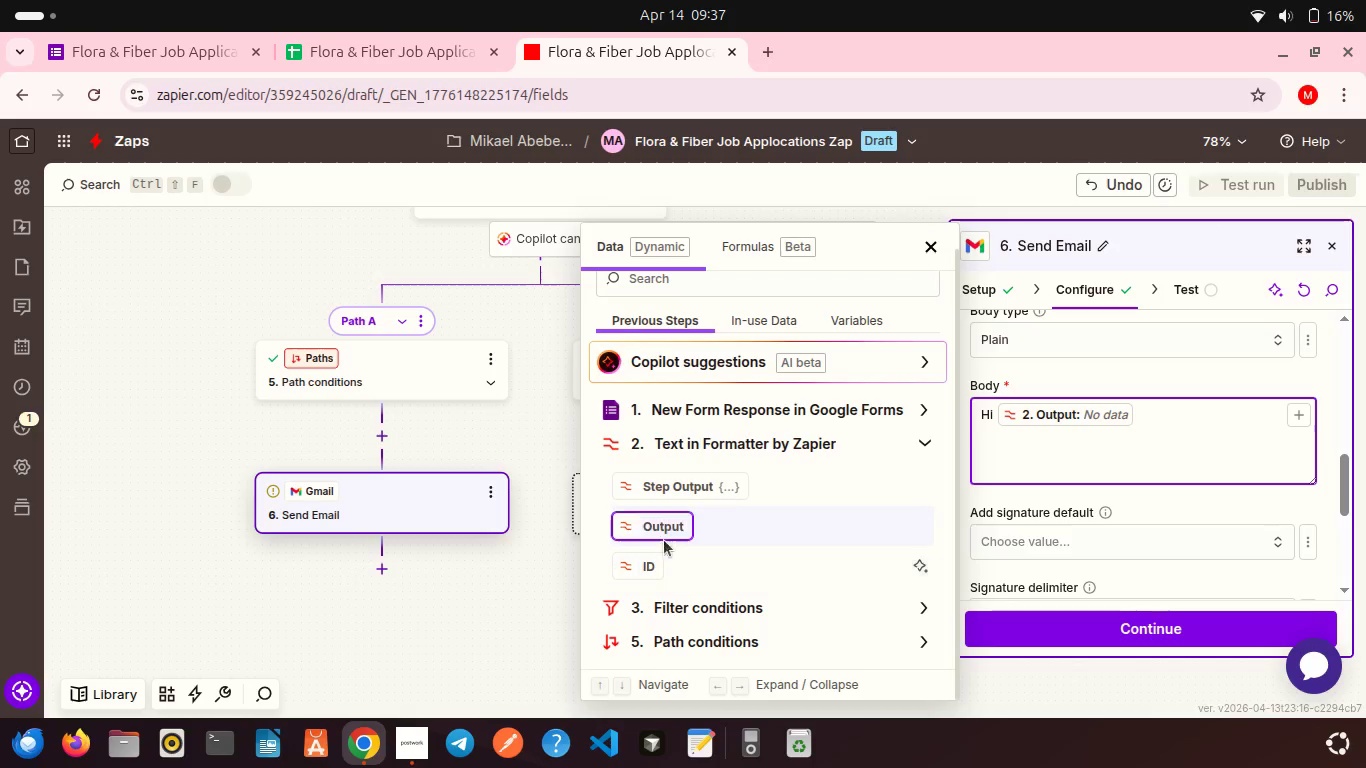 
left_click([648, 568])
 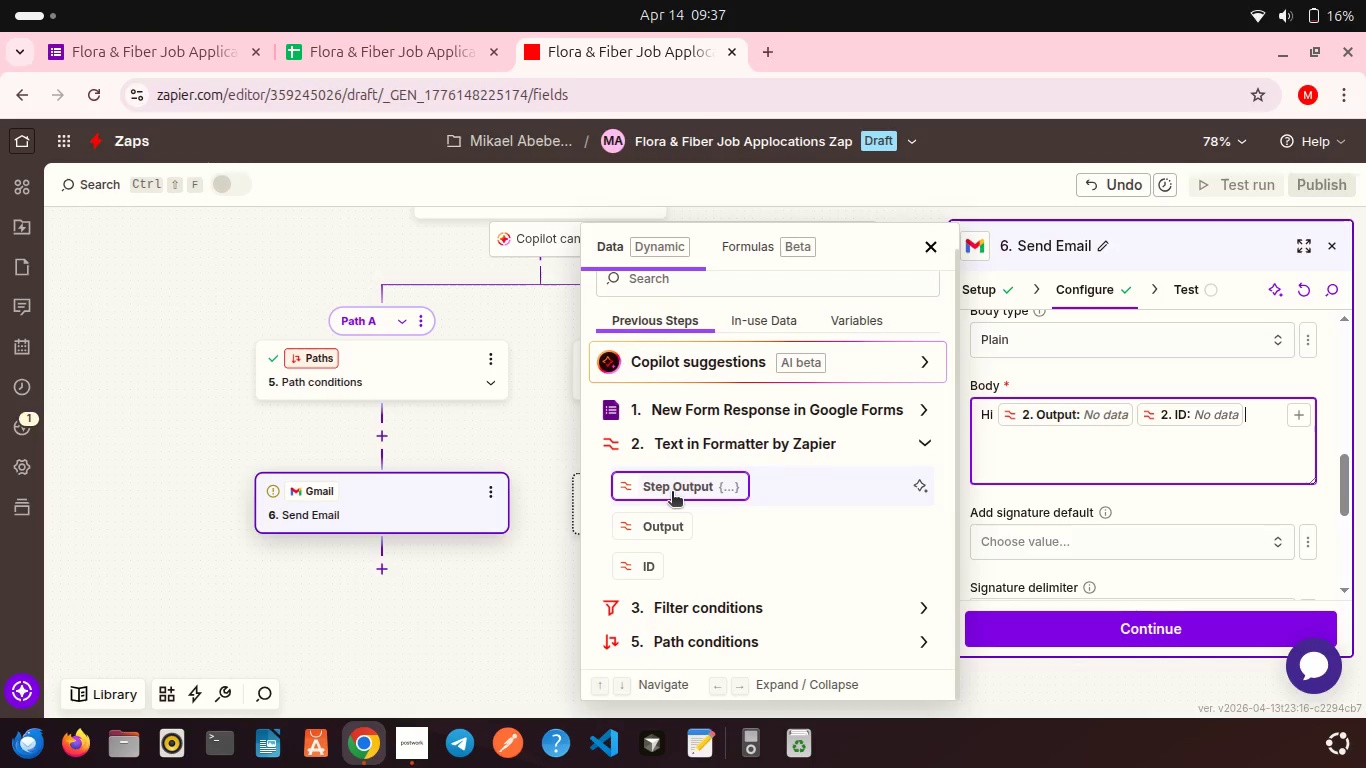 
left_click([672, 493])
 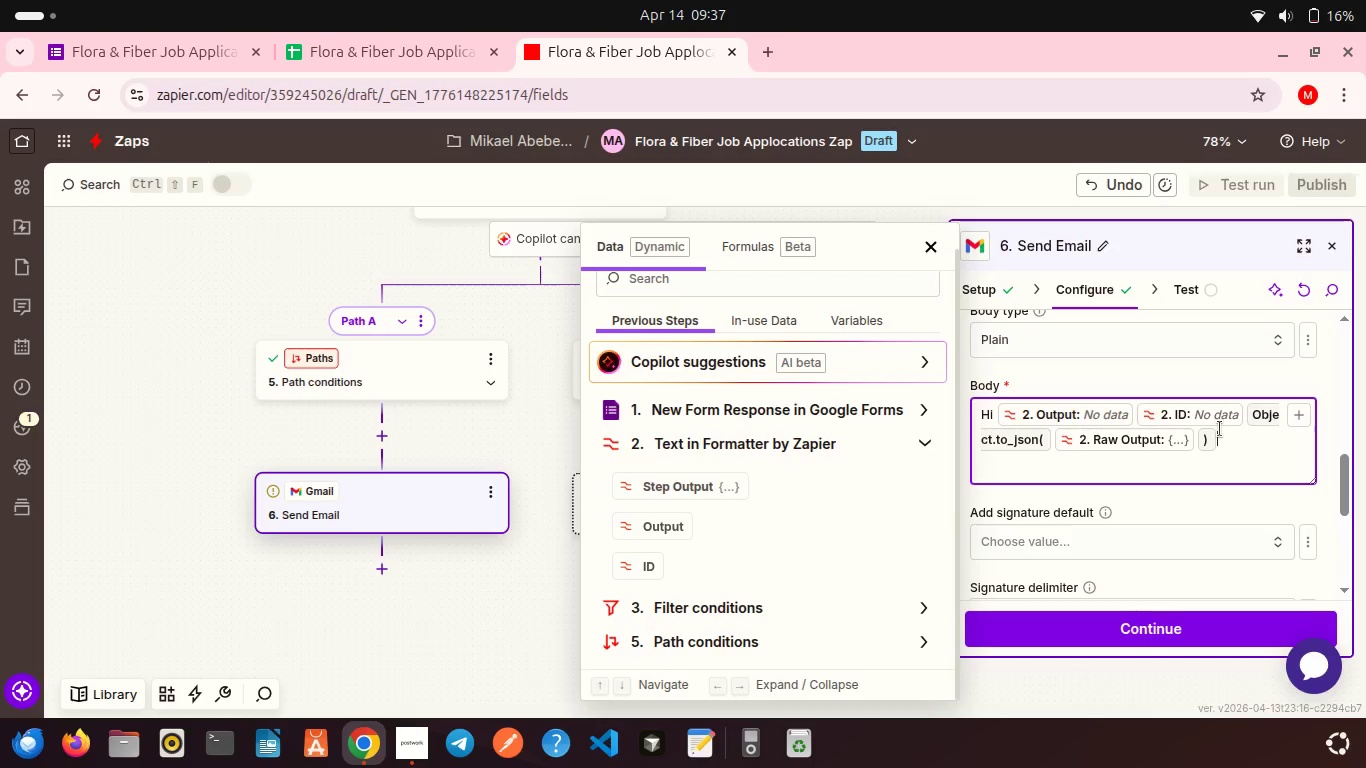 
key(Backspace)
 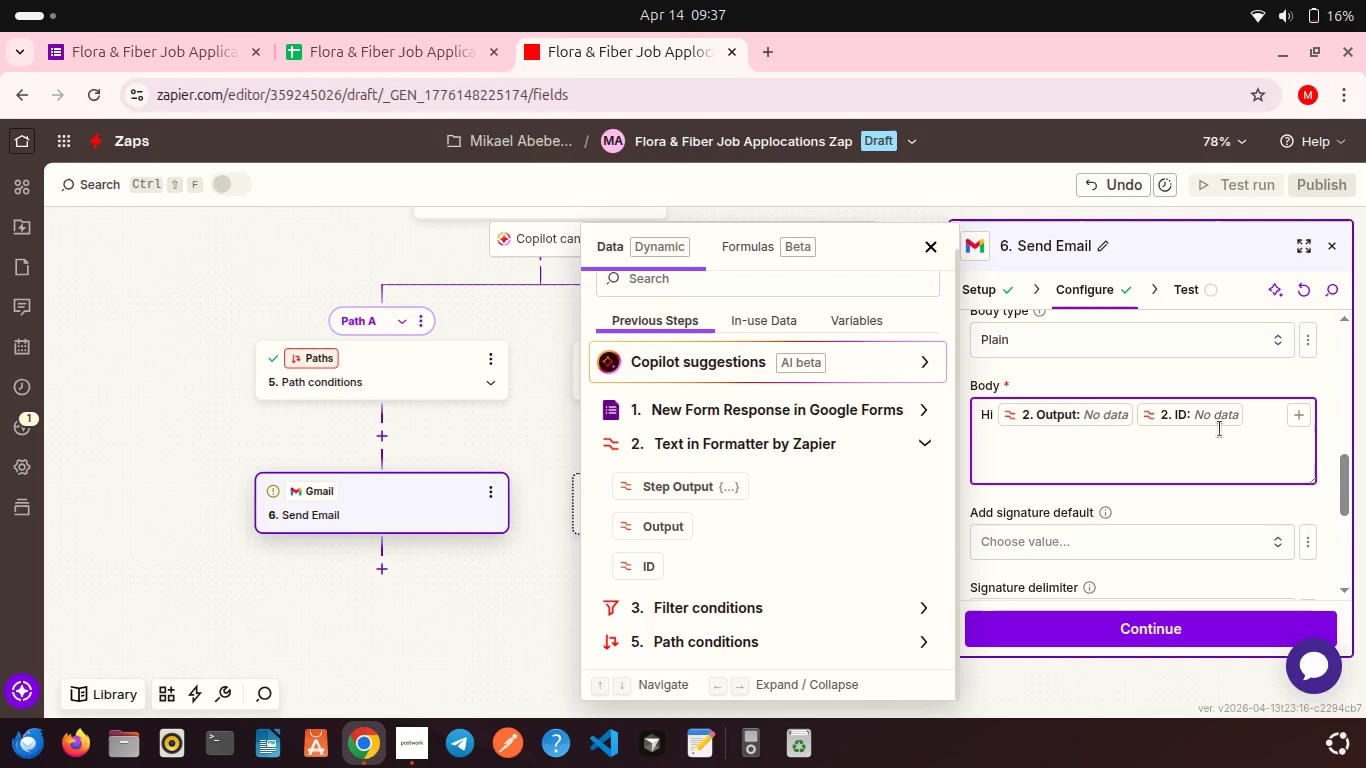 
key(Backspace)
 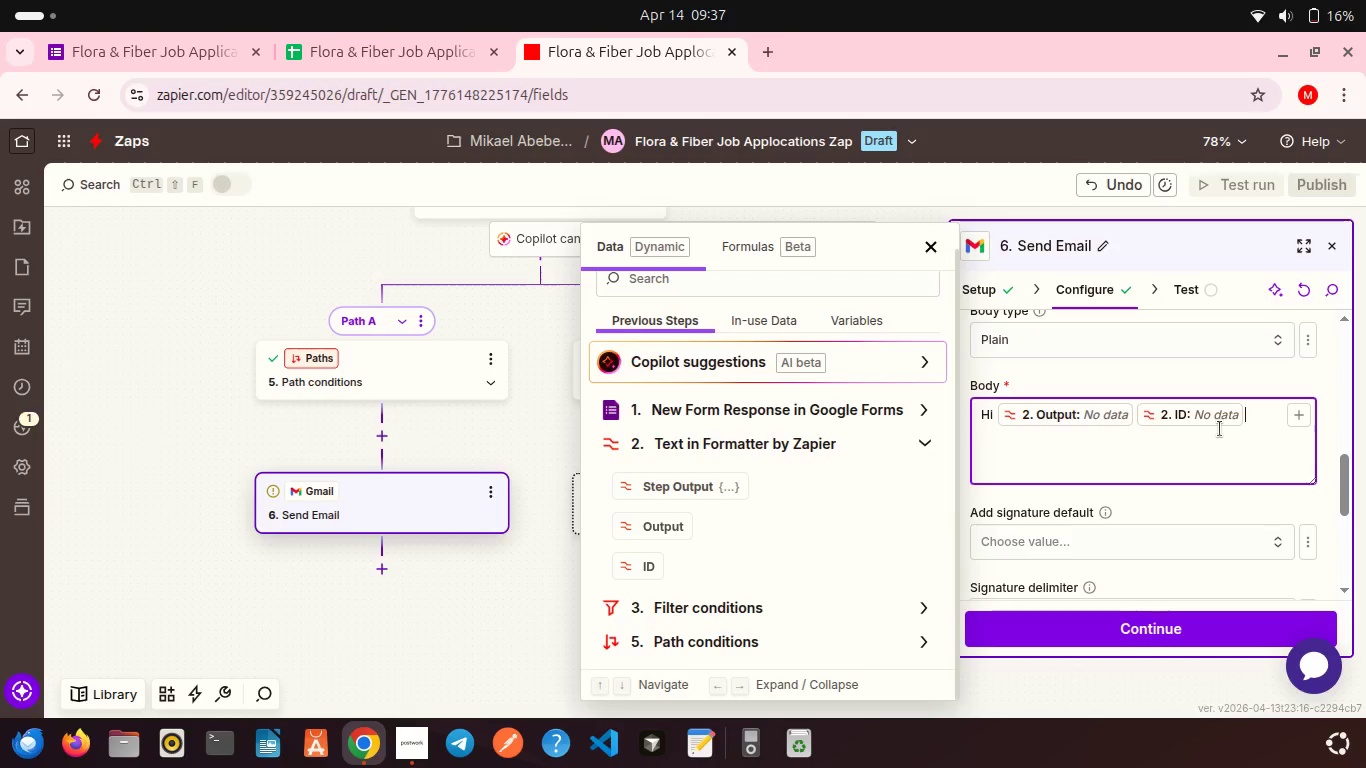 
key(Backspace)
 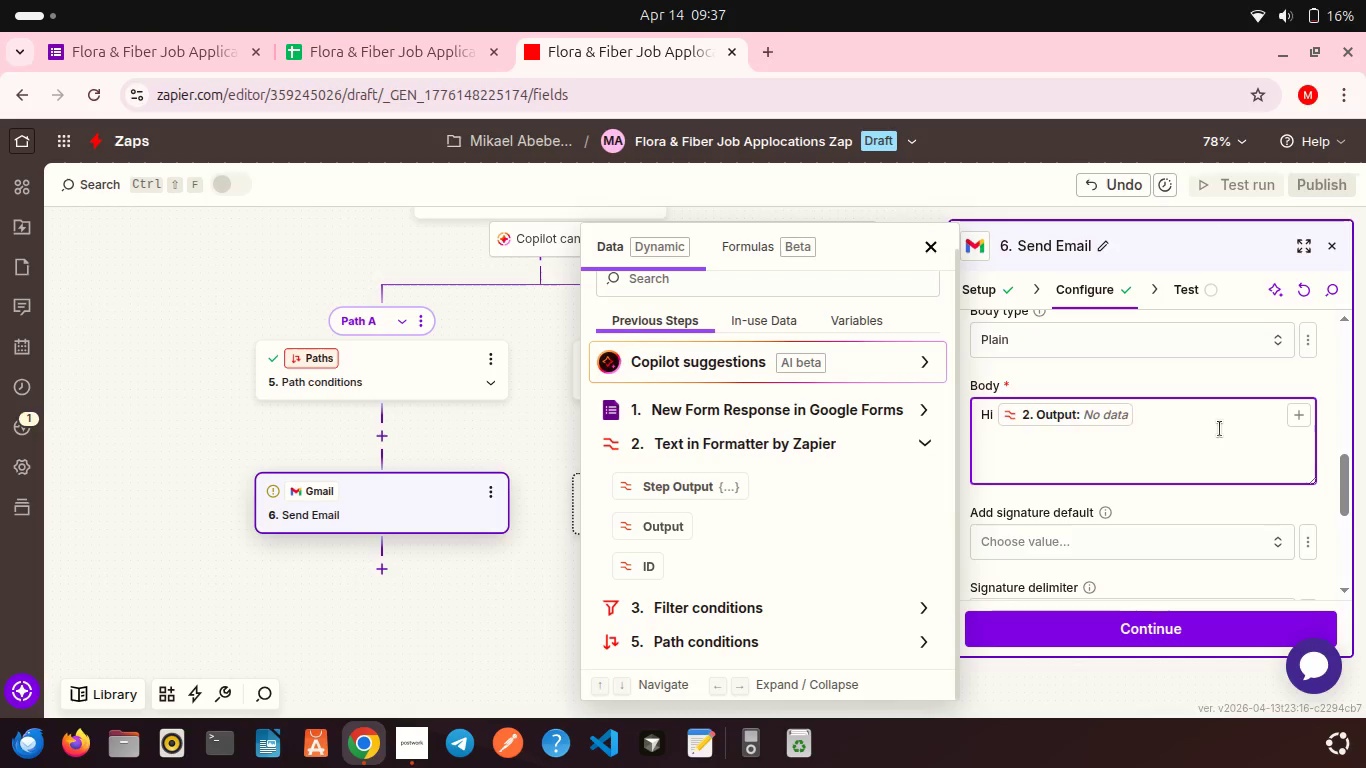 
key(Backspace)
 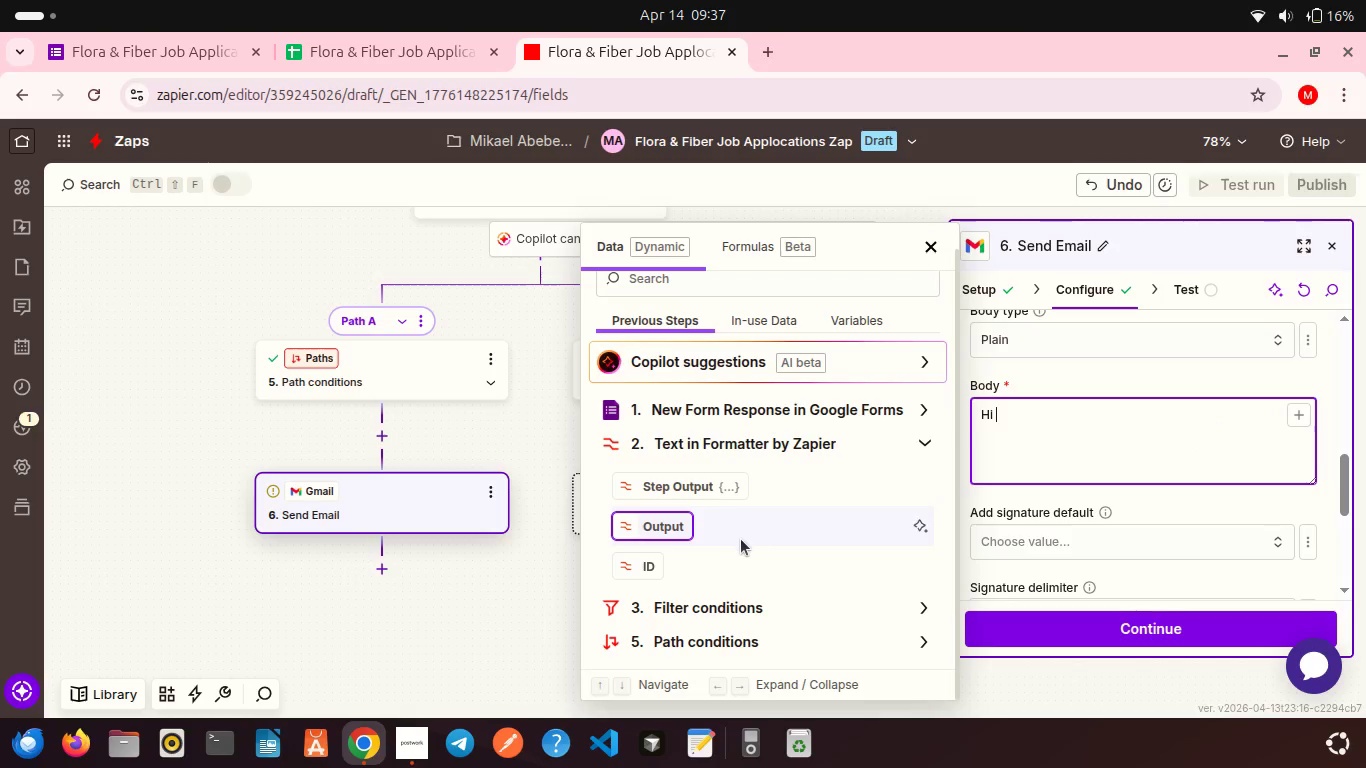 
scroll: coordinate [741, 539], scroll_direction: down, amount: 3.0
 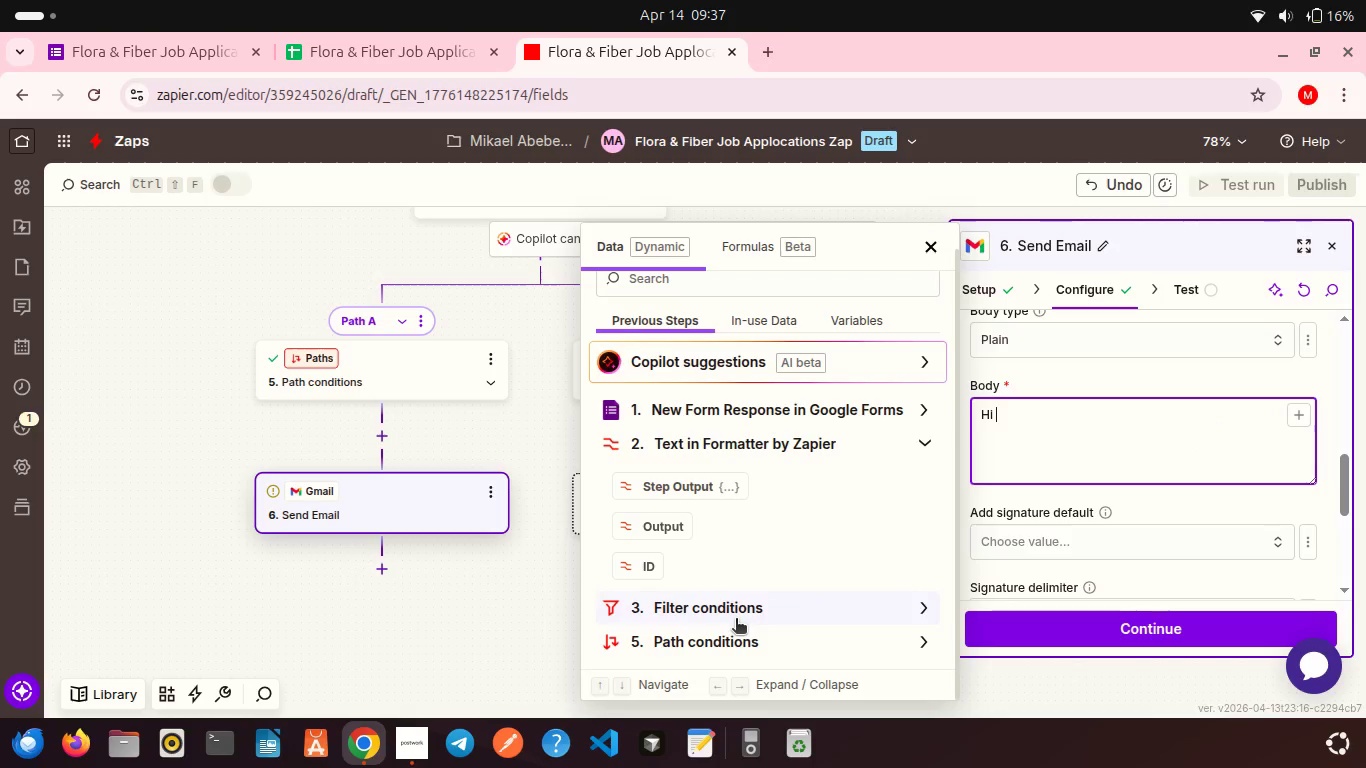 
left_click([736, 620])
 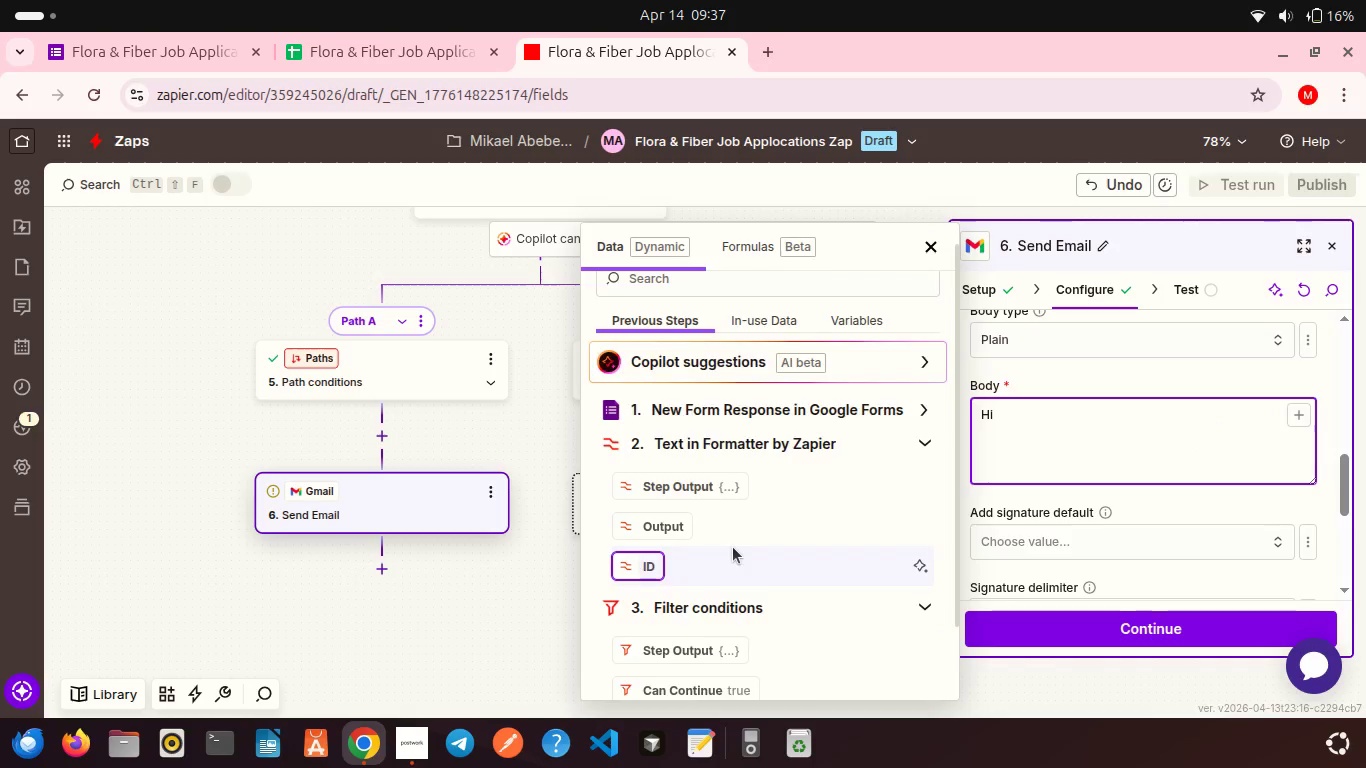 
scroll: coordinate [733, 547], scroll_direction: down, amount: 6.0
 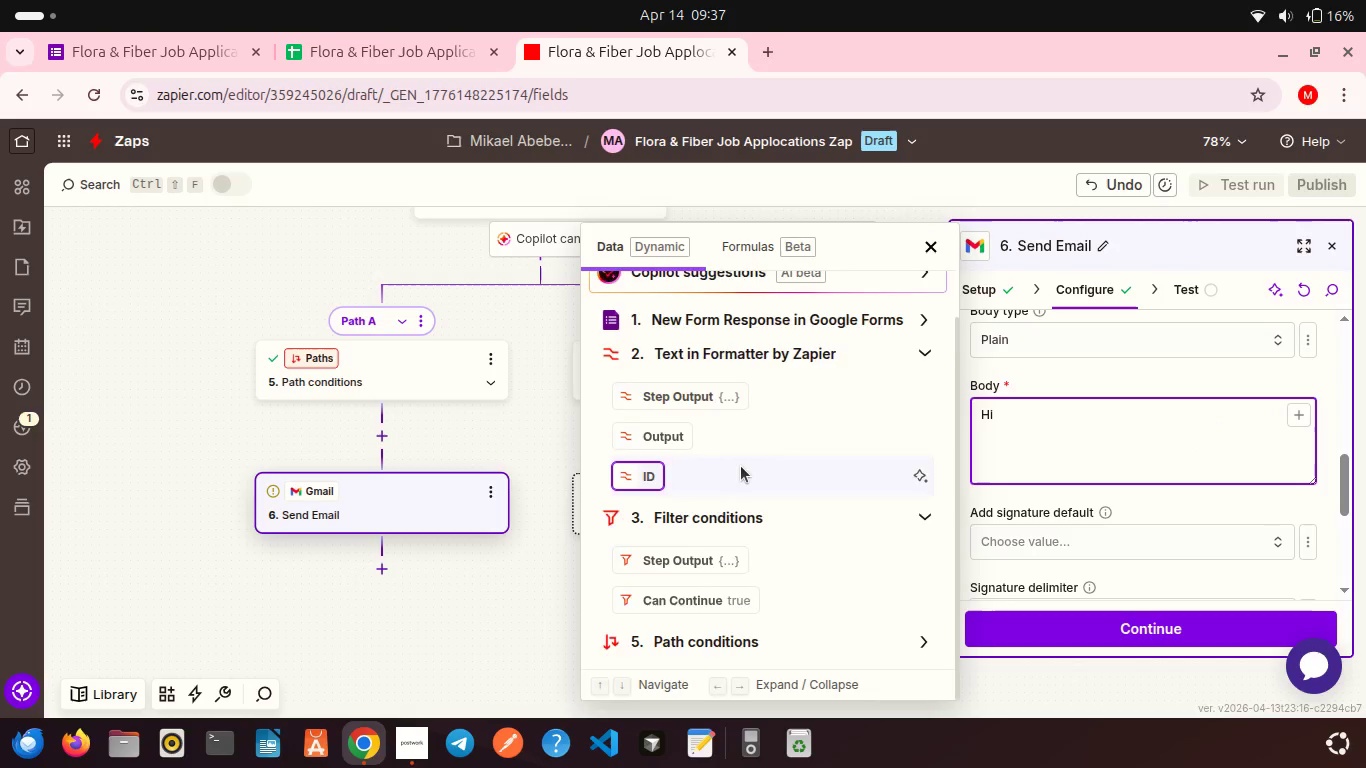 
scroll: coordinate [741, 466], scroll_direction: up, amount: 2.0
 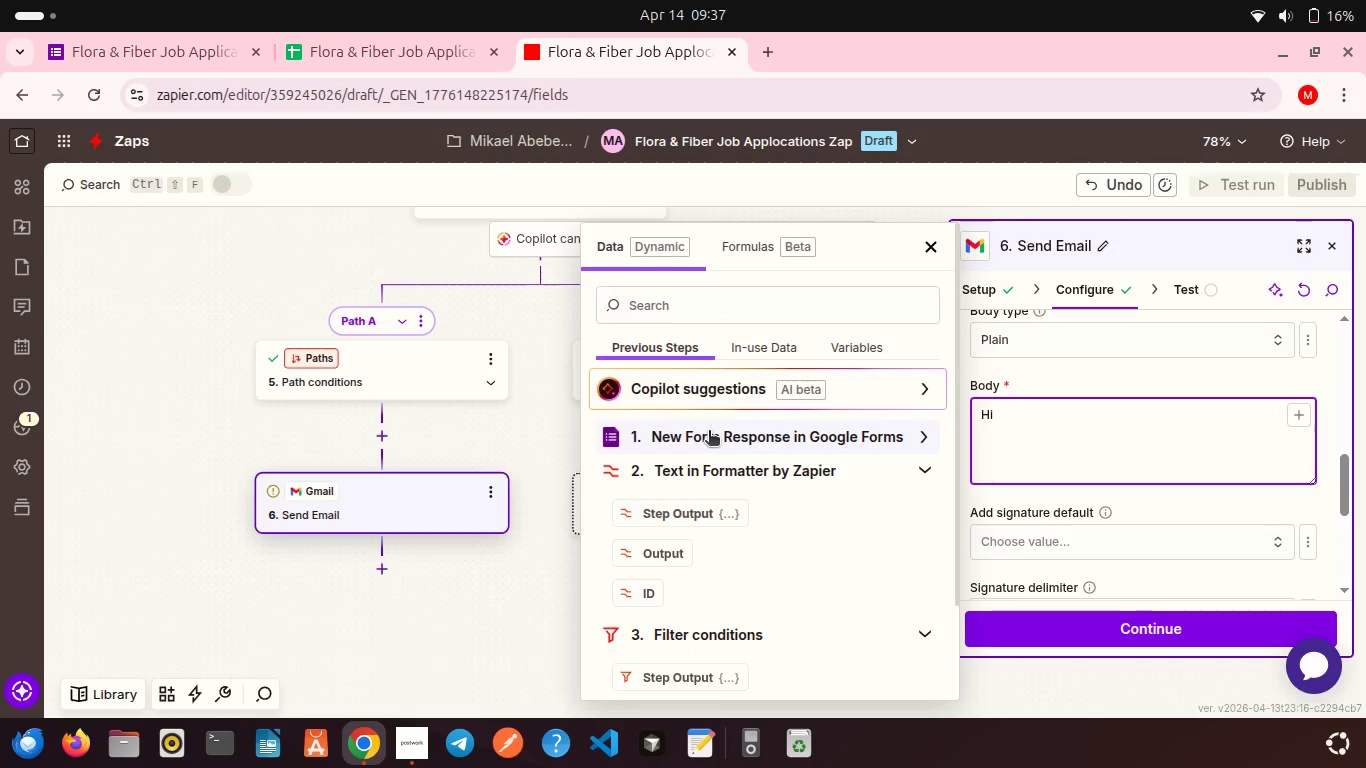 
left_click([709, 432])
 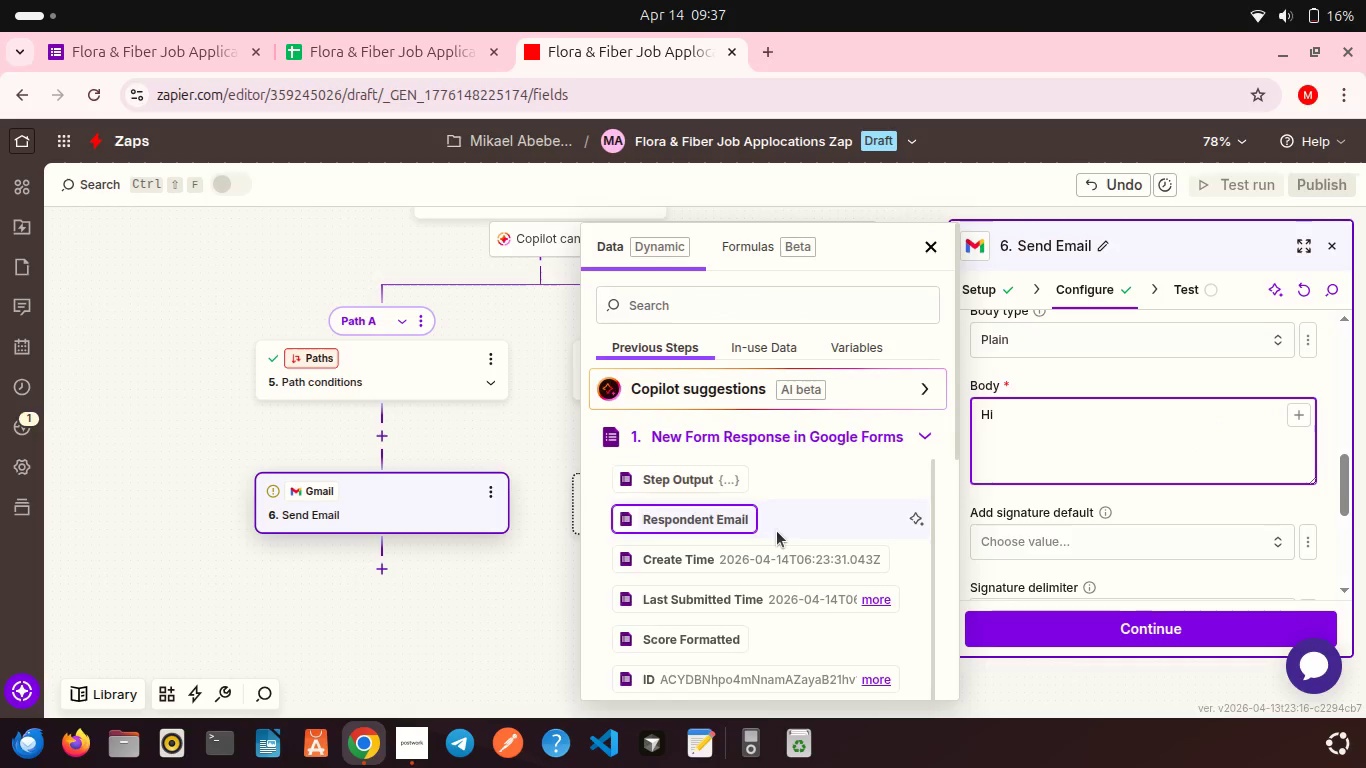 
scroll: coordinate [777, 531], scroll_direction: down, amount: 7.0
 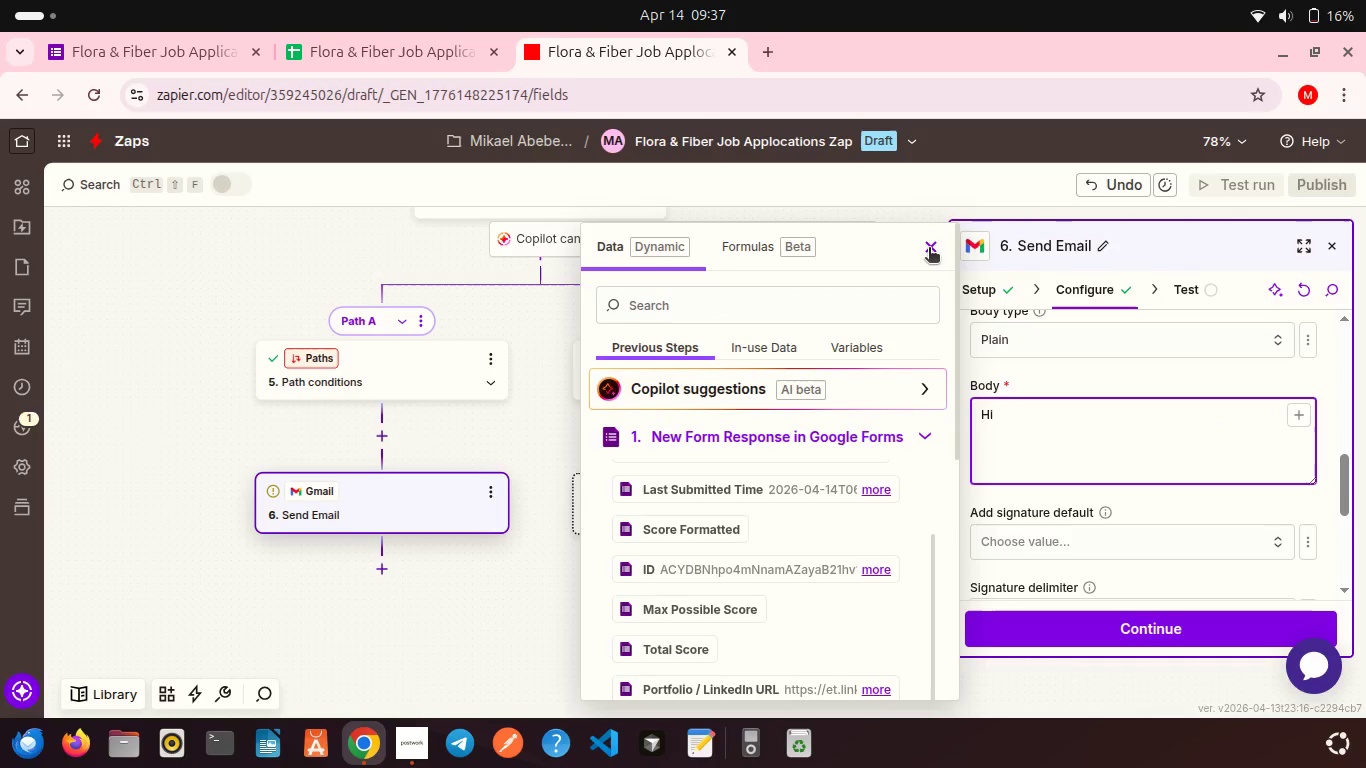 
left_click([929, 249])
 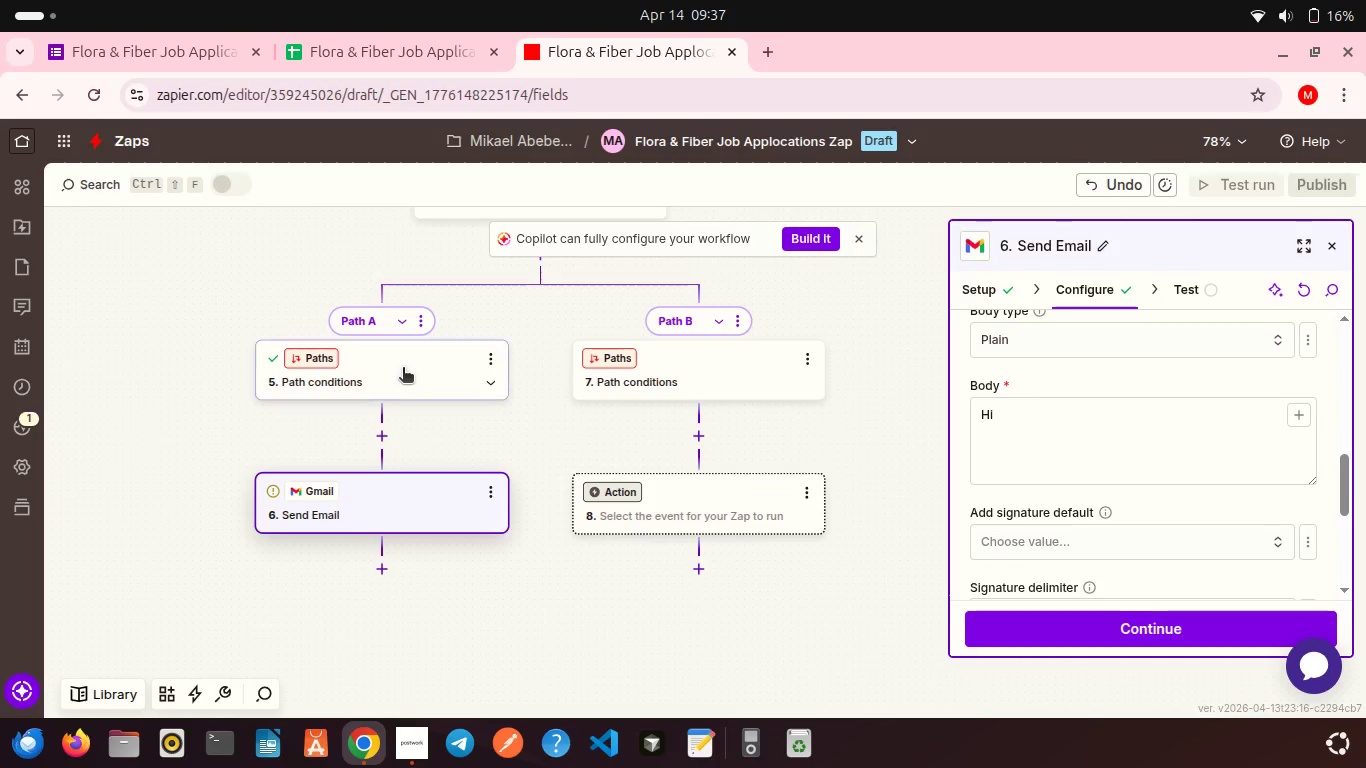 
left_click([403, 369])
 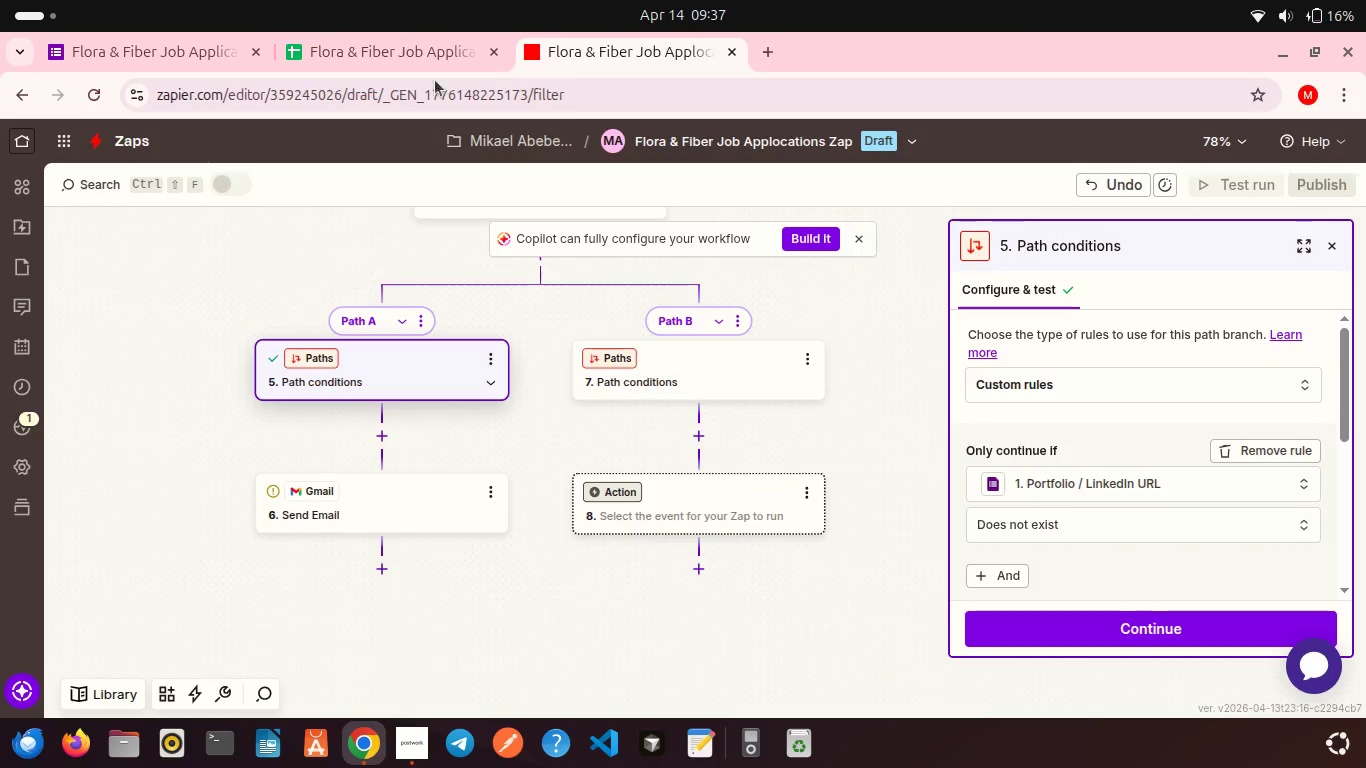 
scroll: coordinate [1070, 488], scroll_direction: down, amount: 6.0
 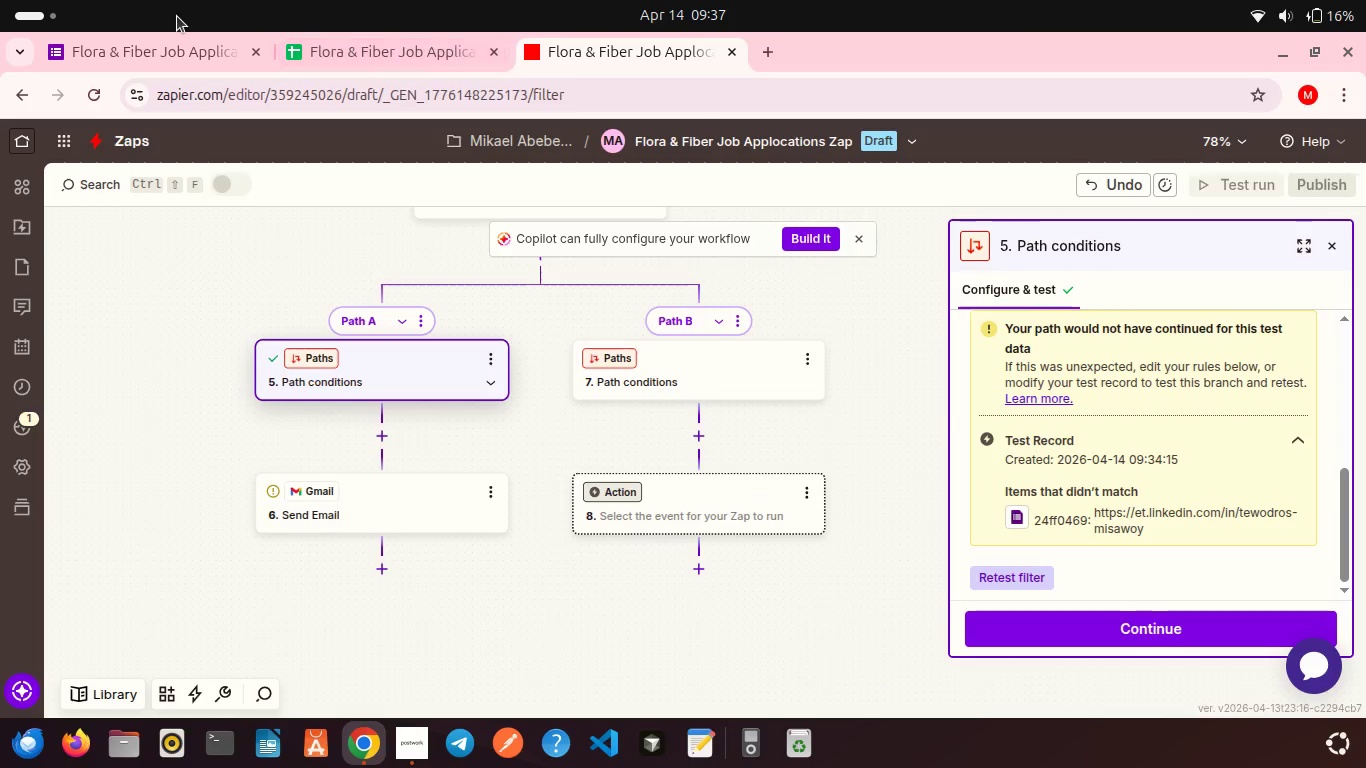 
left_click([170, 53])
 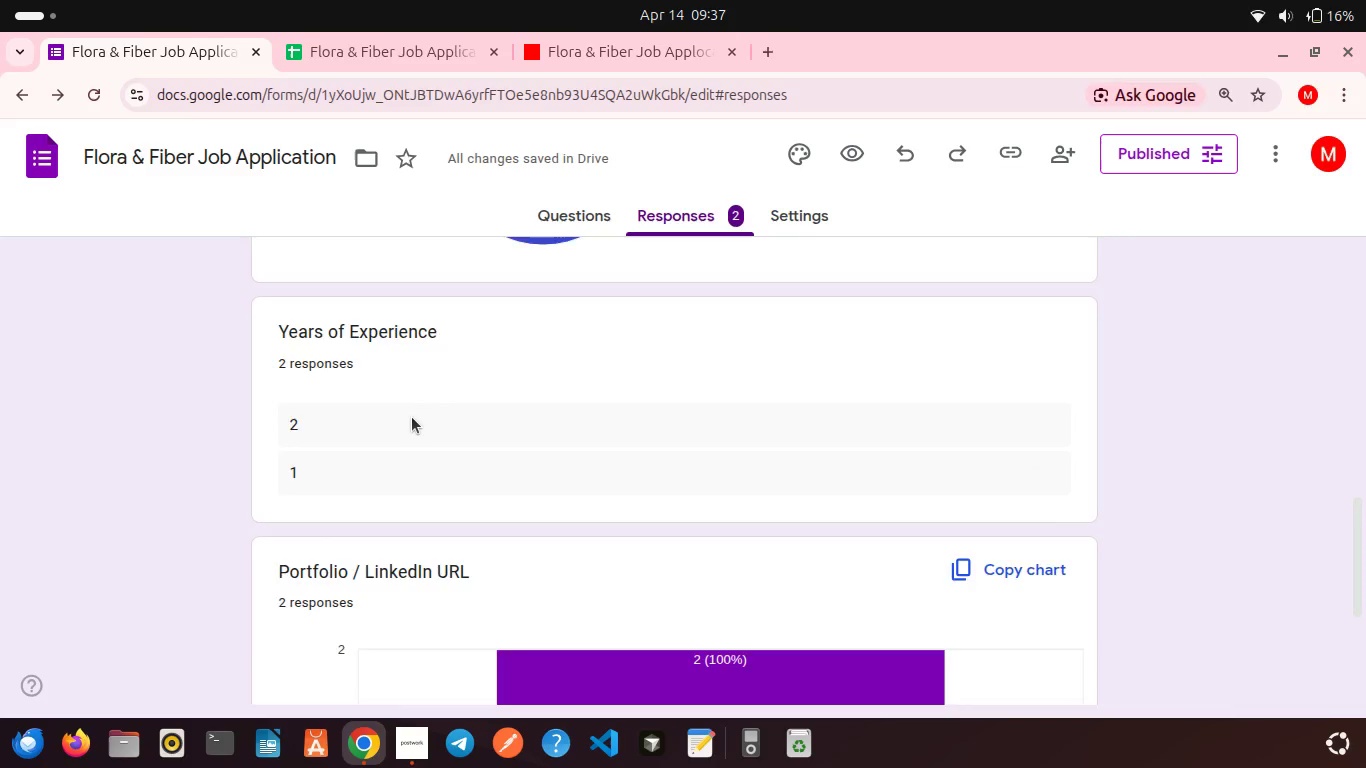 
scroll: coordinate [412, 417], scroll_direction: up, amount: 6.0
 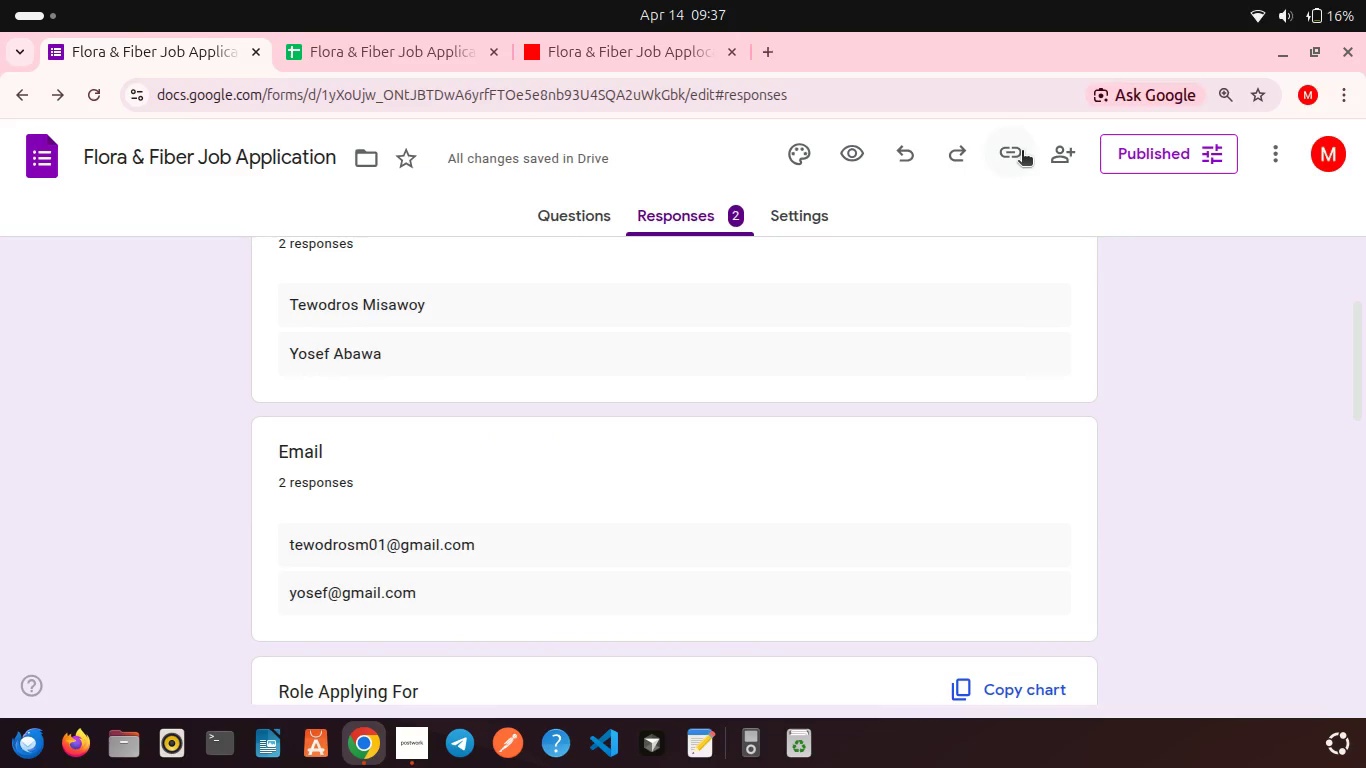 
left_click([1022, 152])
 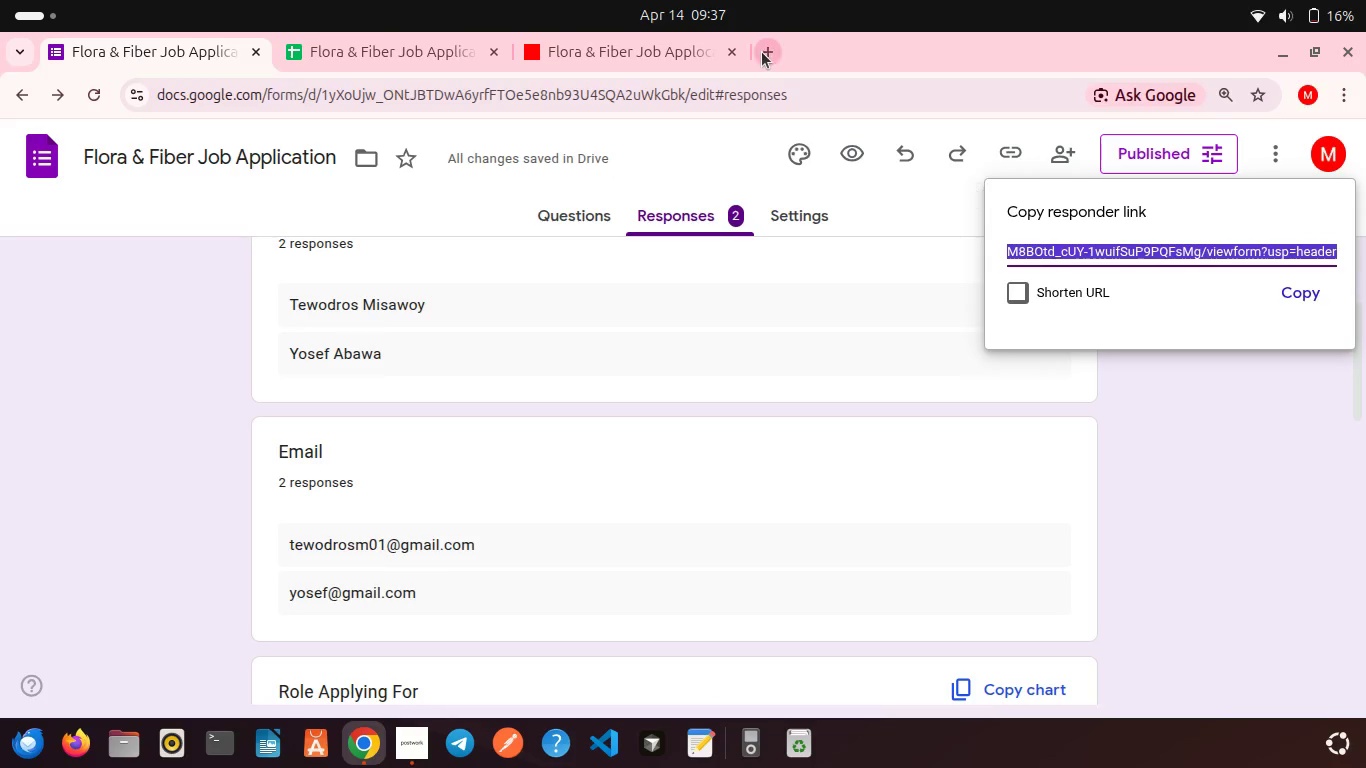 
left_click([762, 52])
 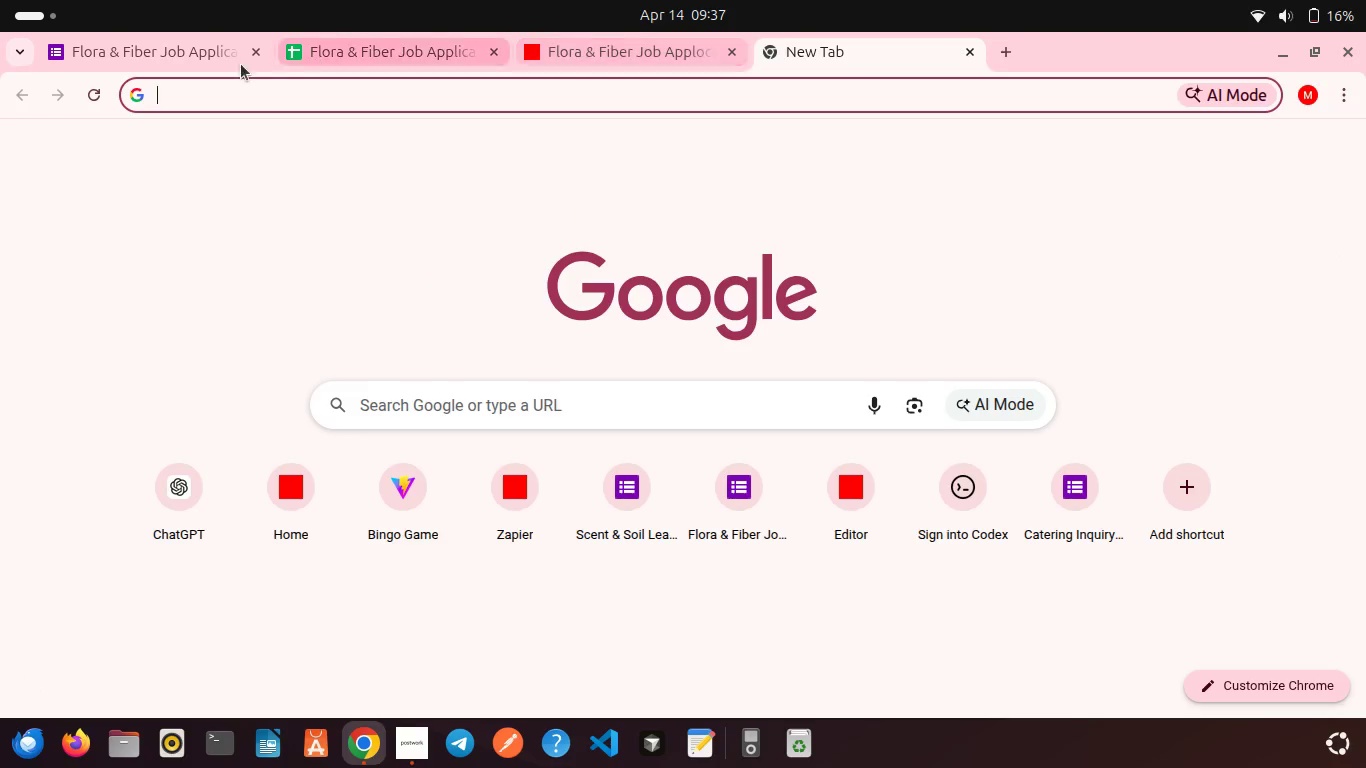 
left_click([217, 47])
 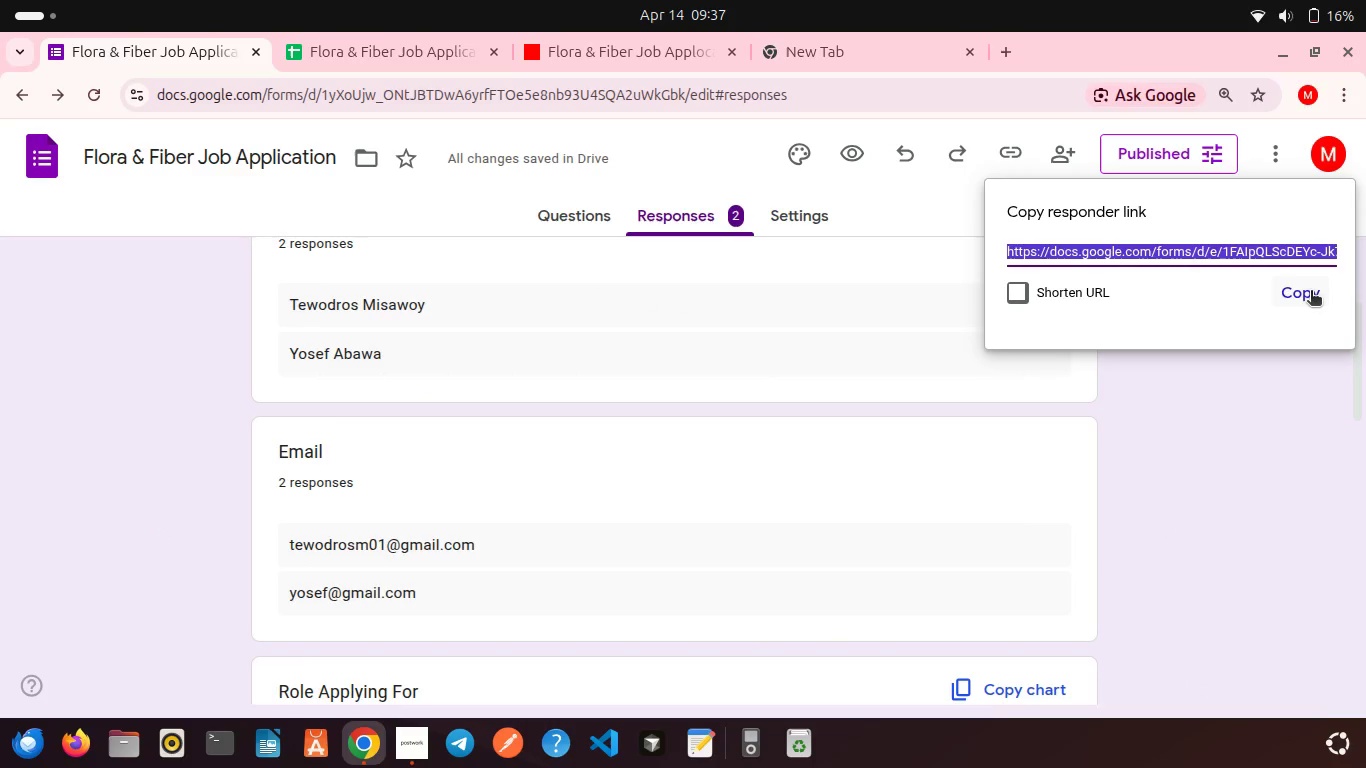 
left_click([1311, 292])
 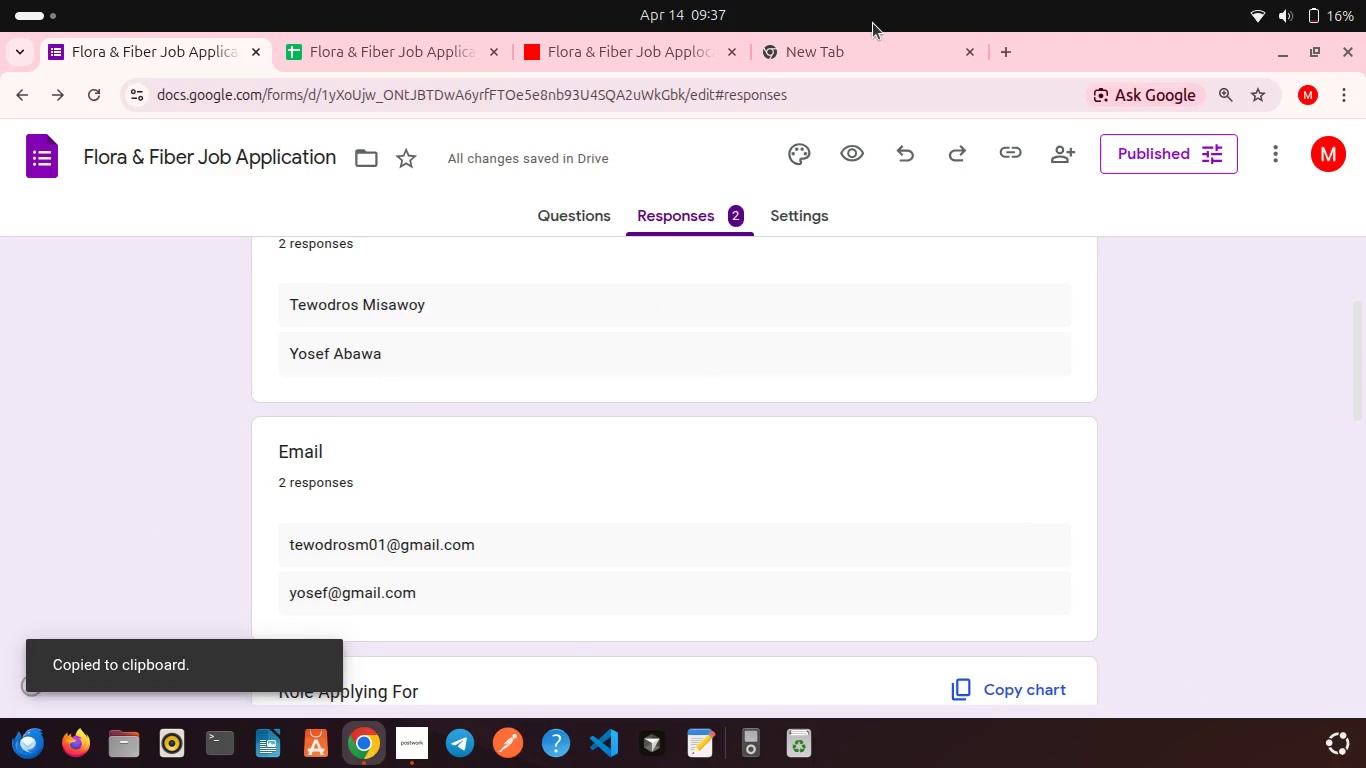 
left_click([873, 23])
 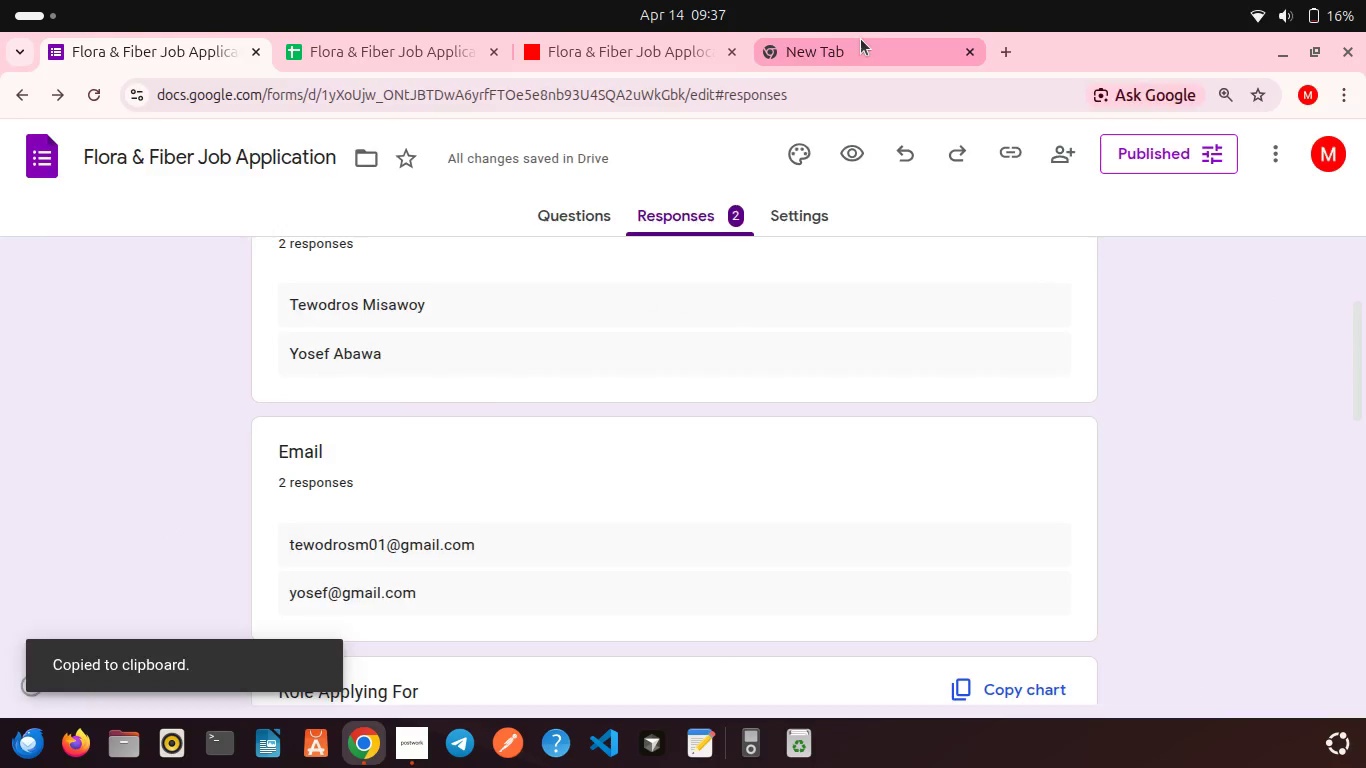 
left_click([861, 39])
 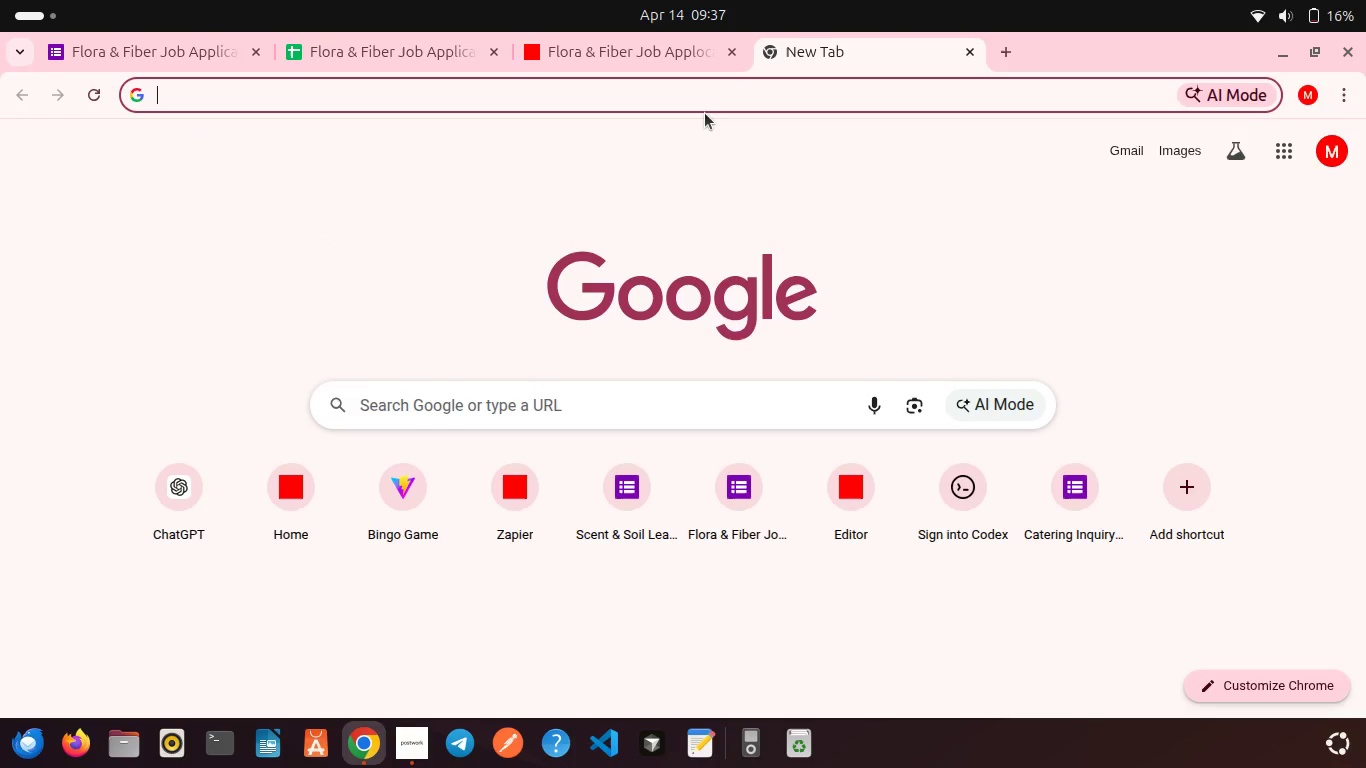 
key(Control+V)
 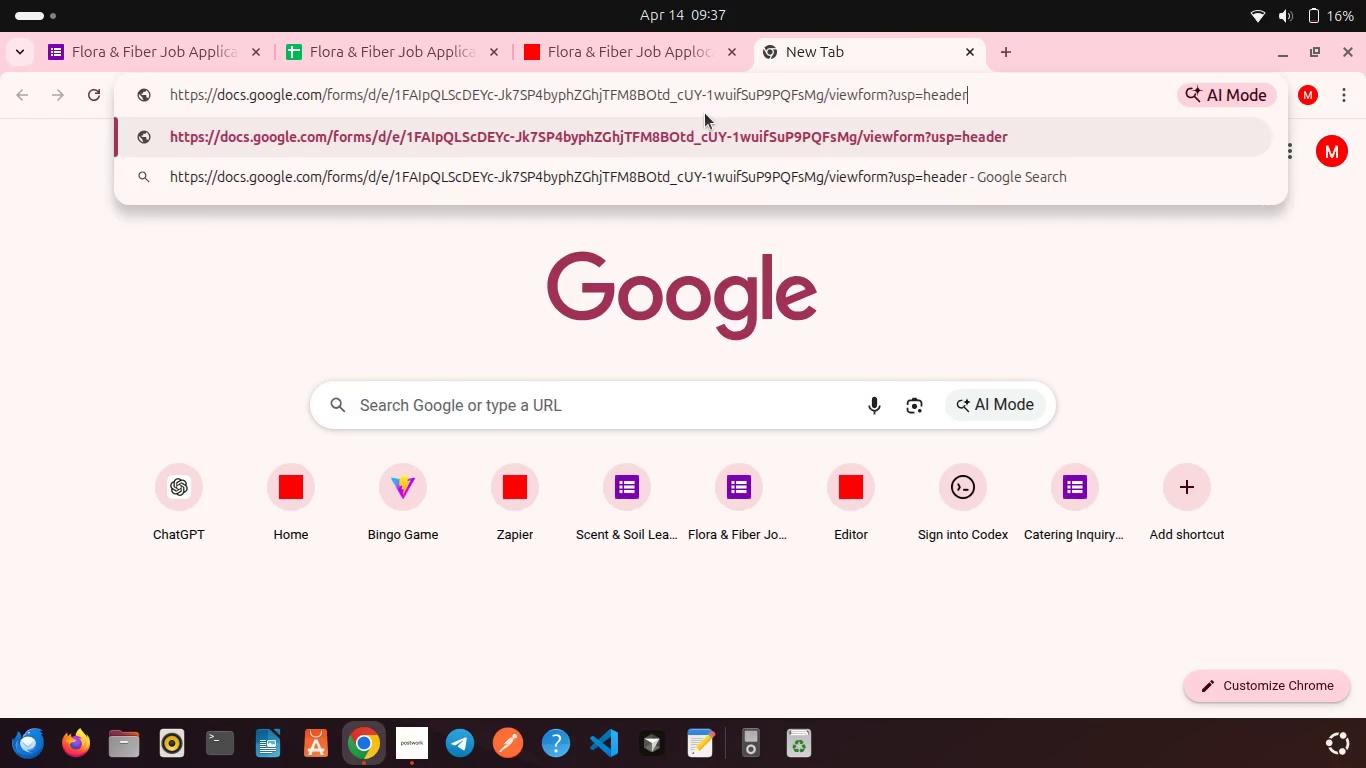 
key(Enter)
 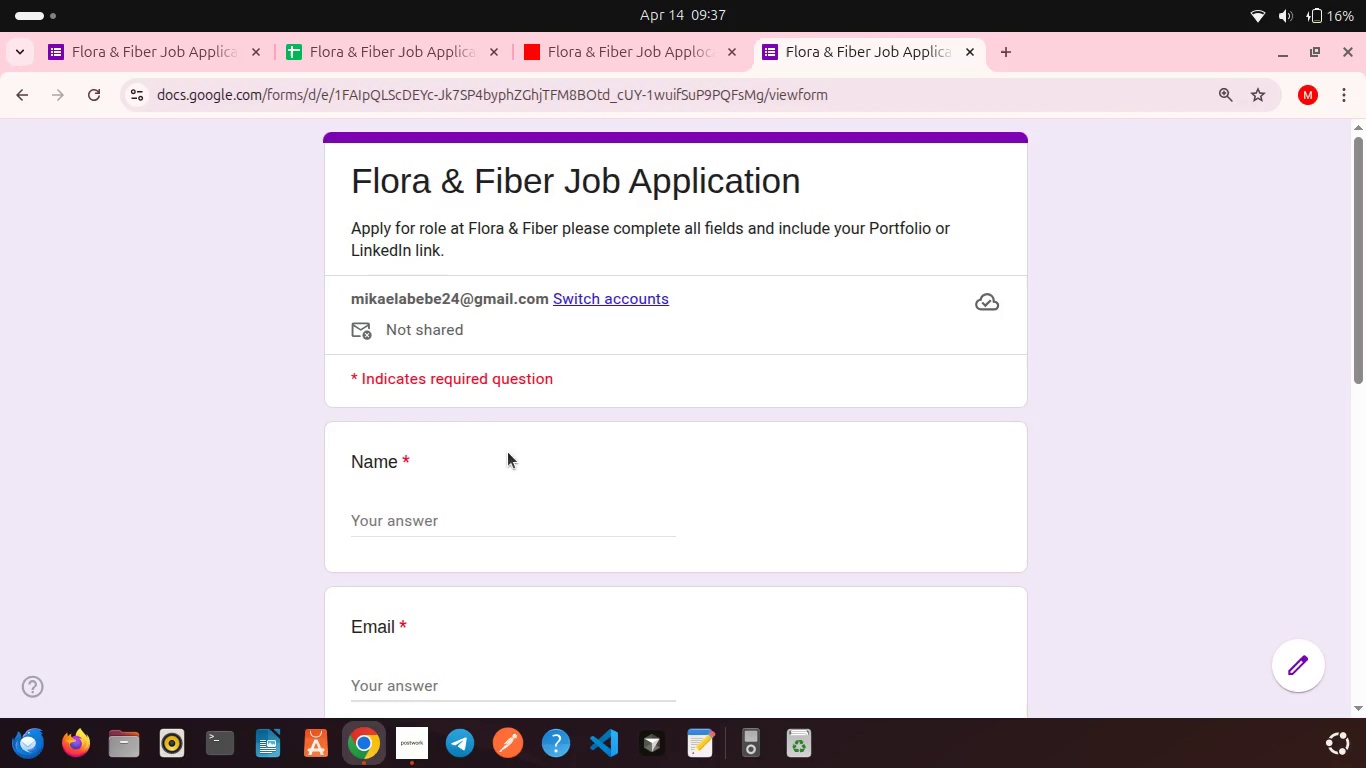 
left_click([394, 529])
 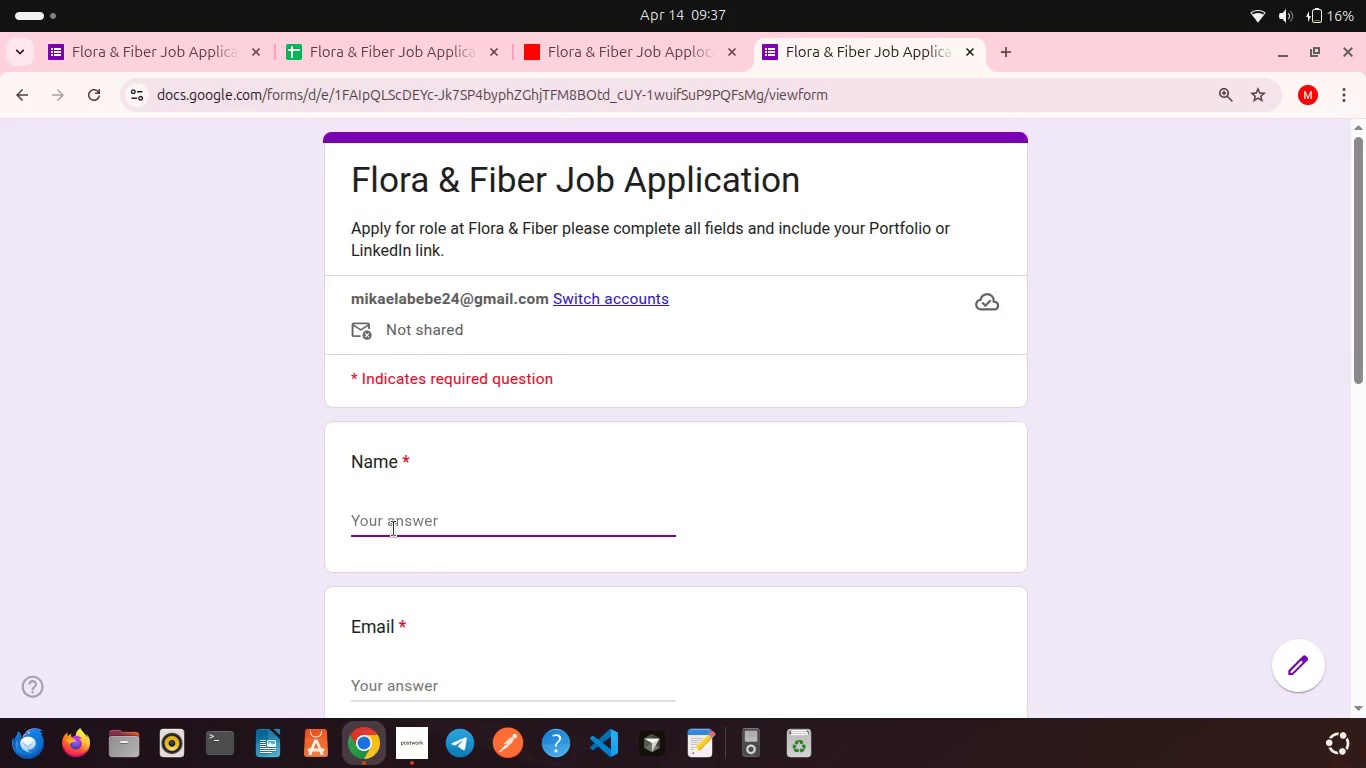 
type(Abrham)
 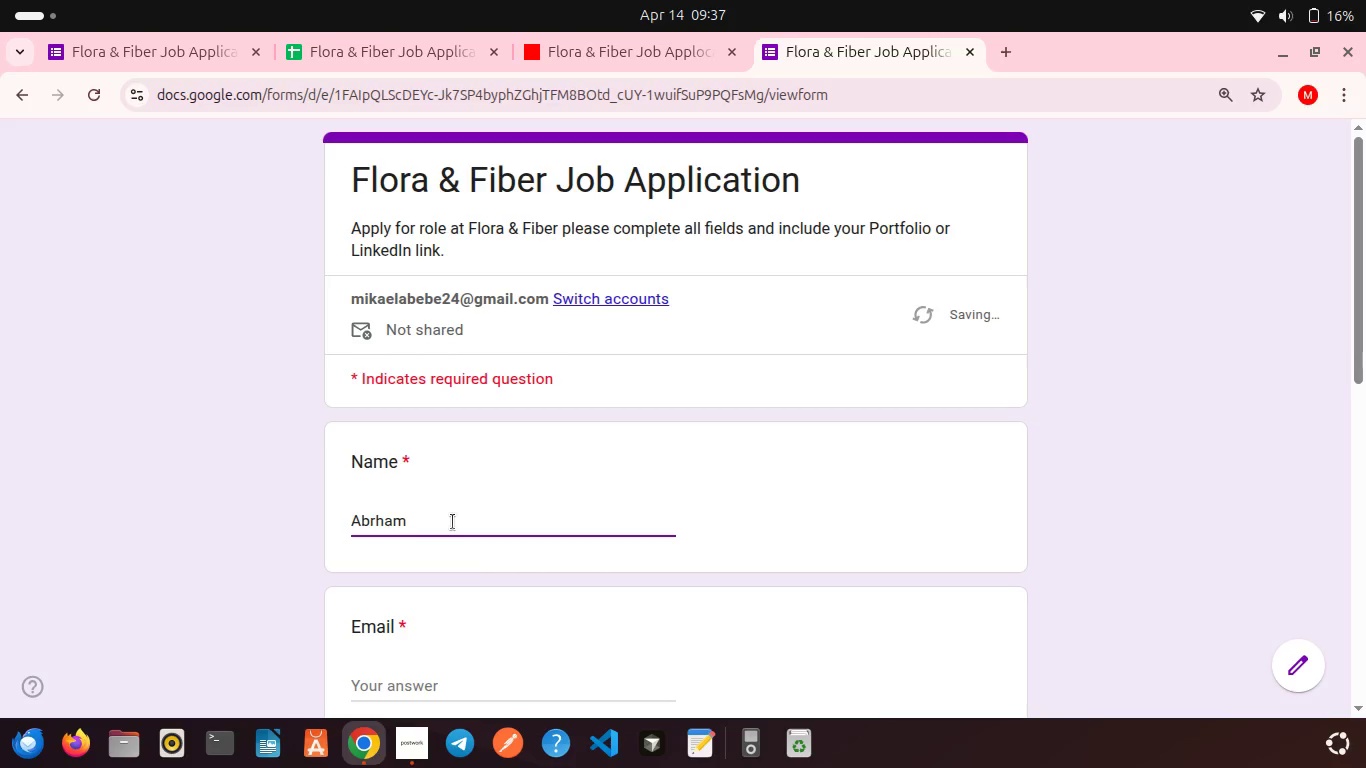 
type( Darme)
 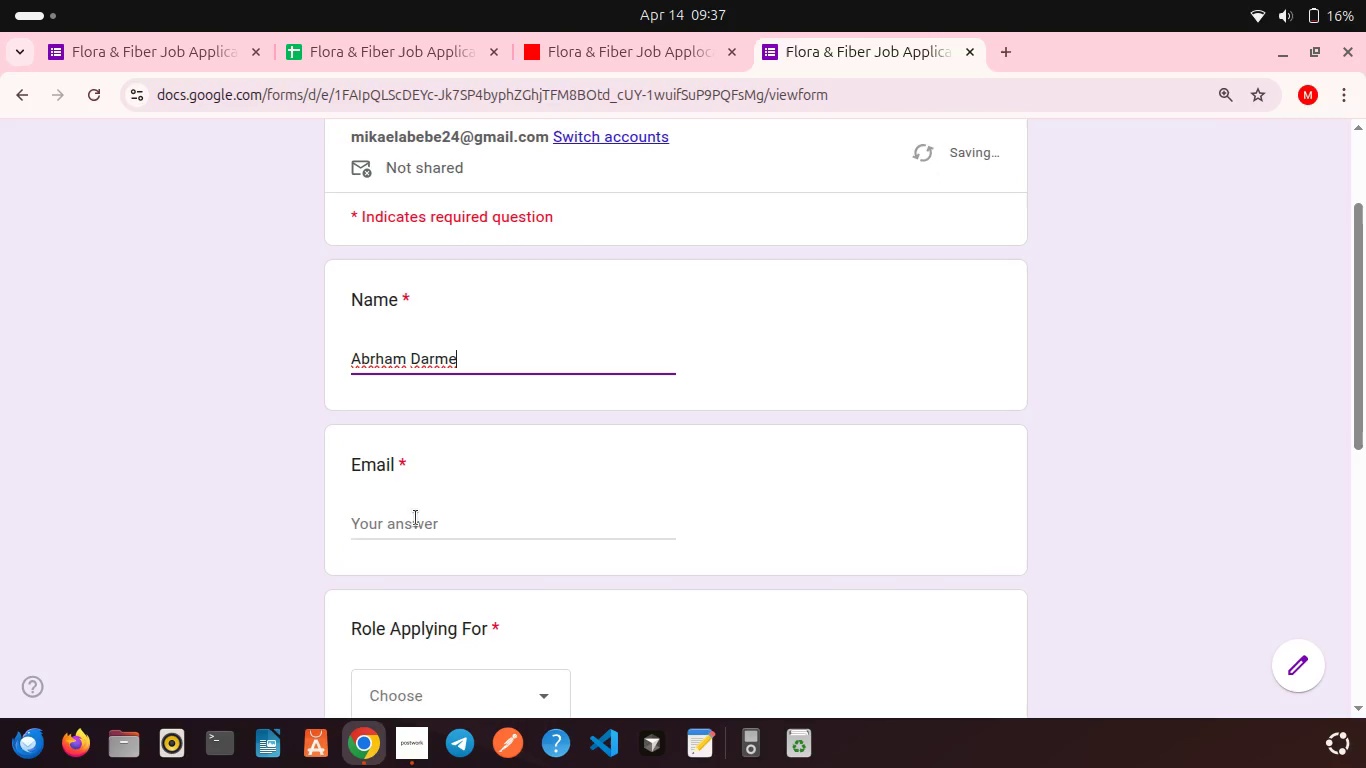 
left_click([414, 529])
 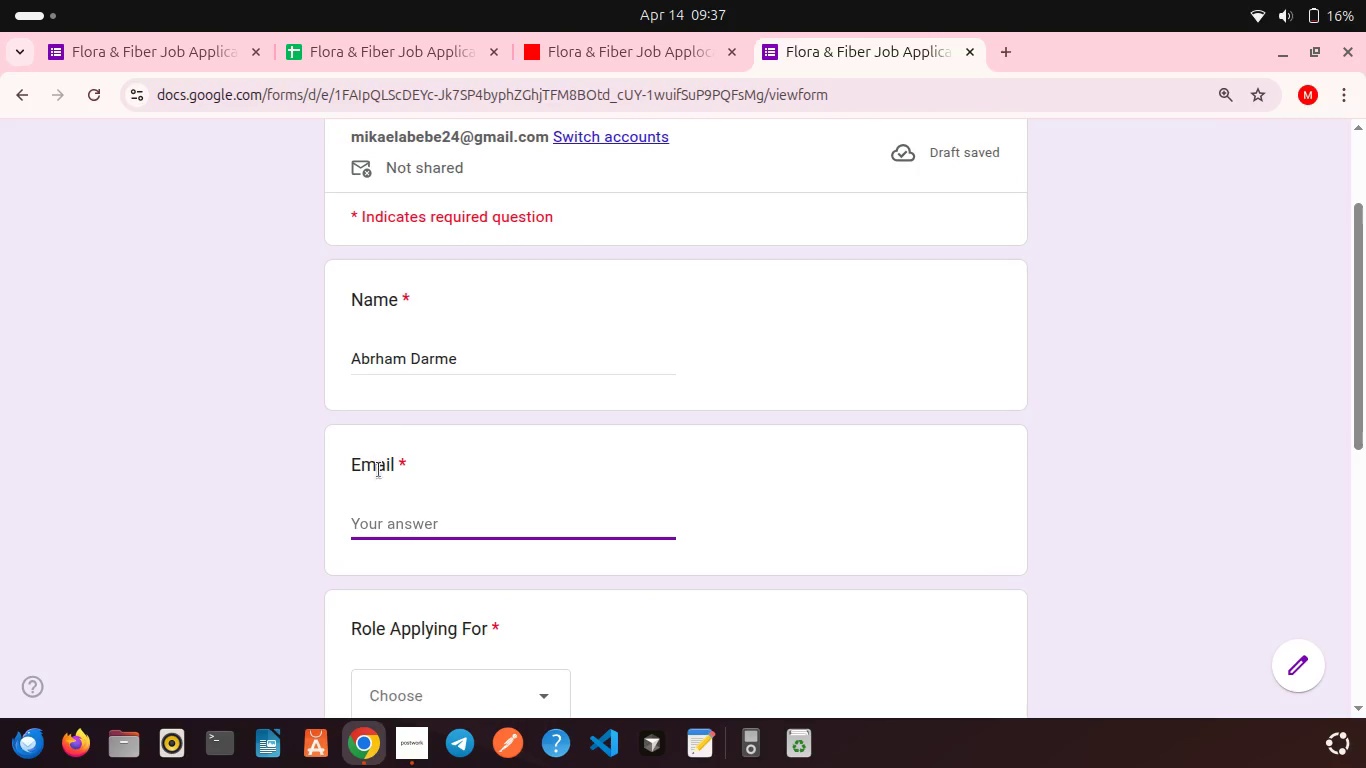 
type(ab@gmail.com)
 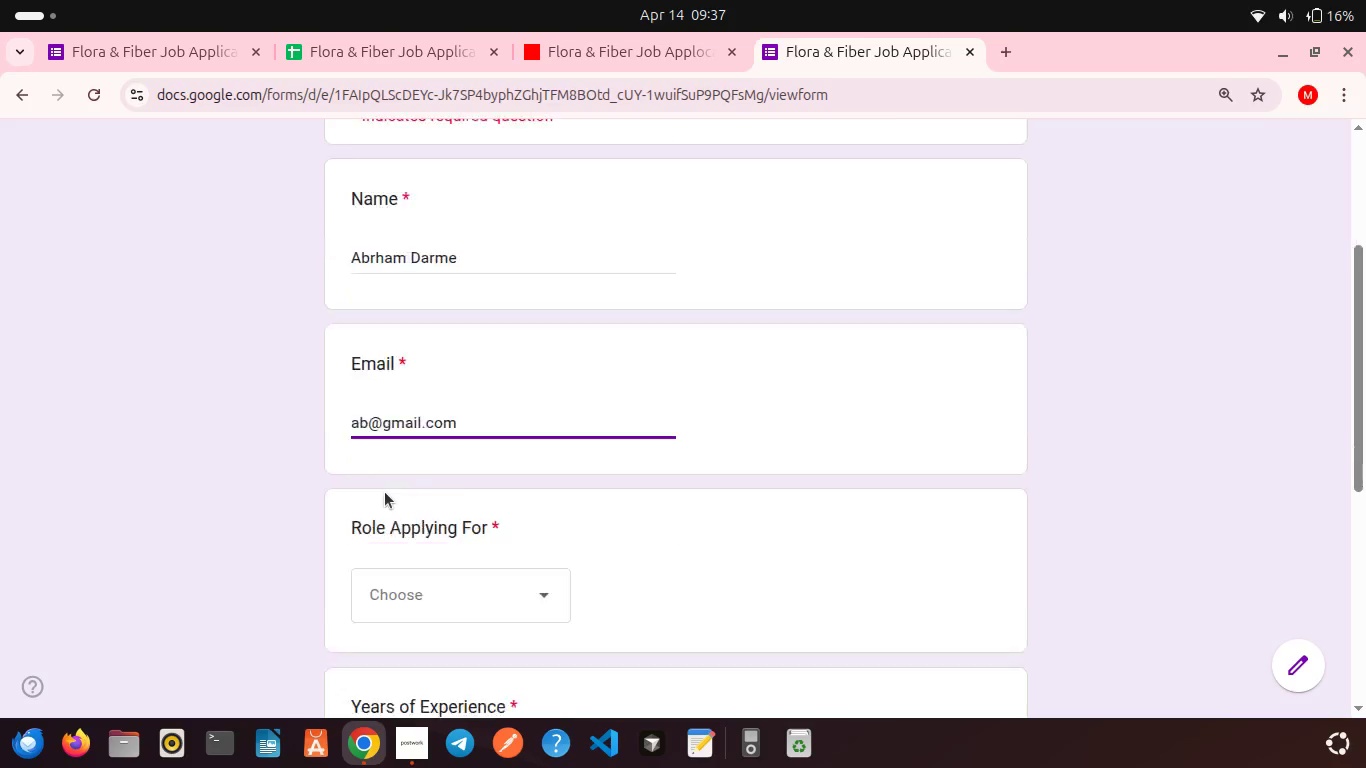 
scroll: coordinate [385, 492], scroll_direction: down, amount: 3.0
 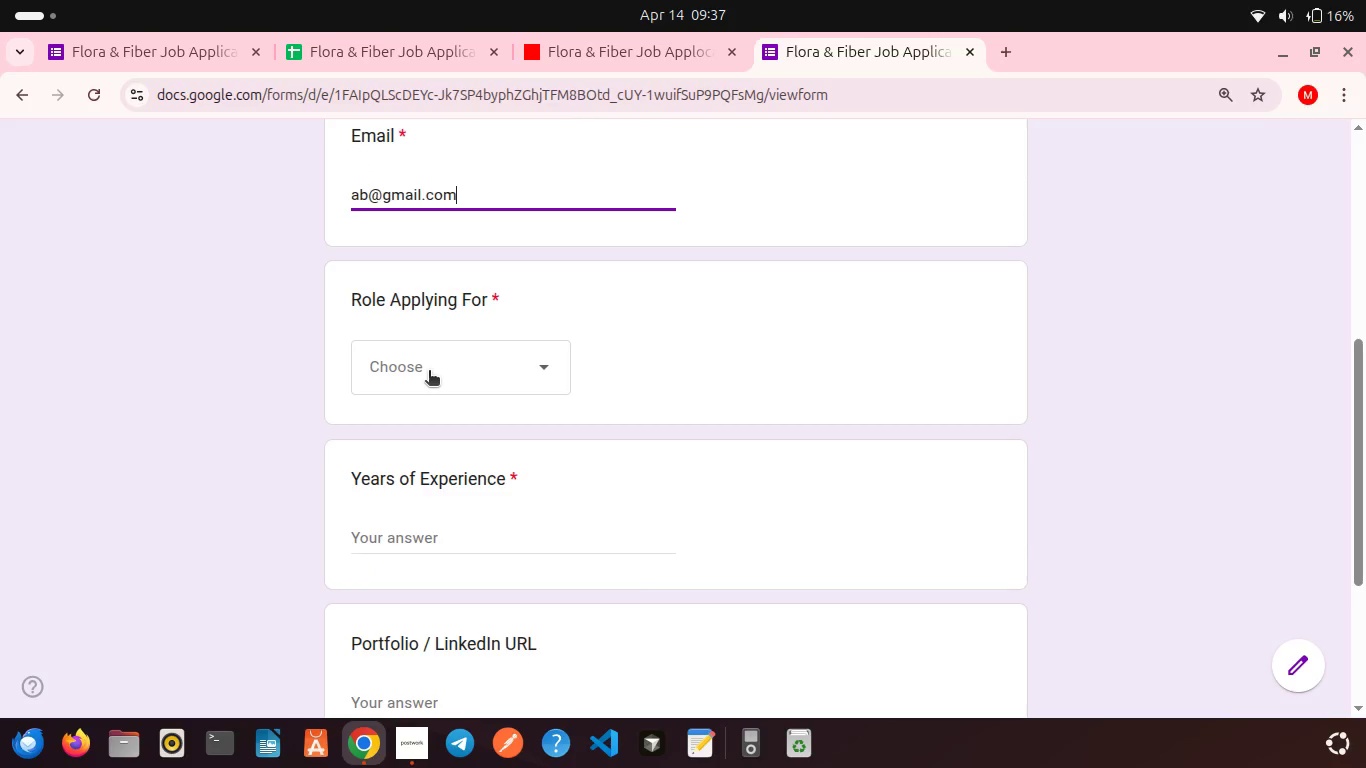 
left_click([429, 372])
 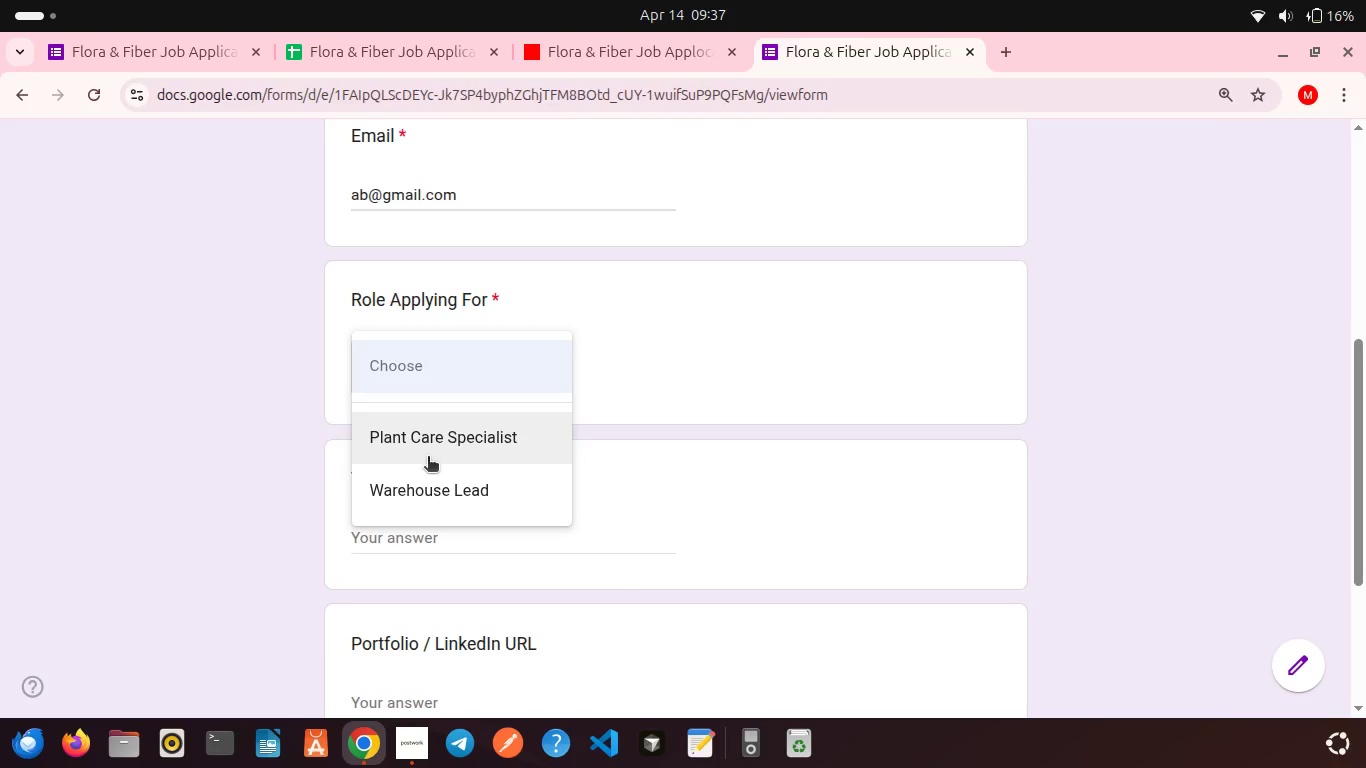 
left_click([428, 458])
 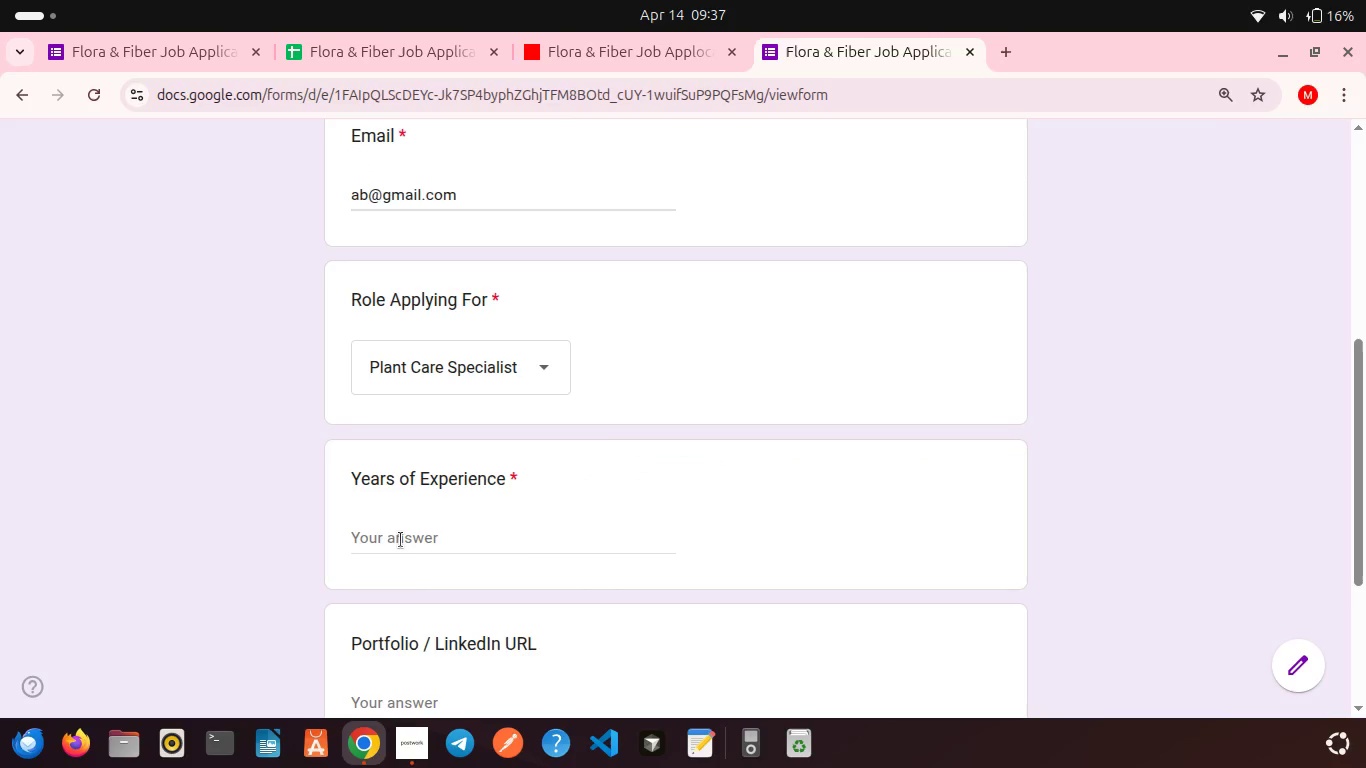 
left_click([401, 540])
 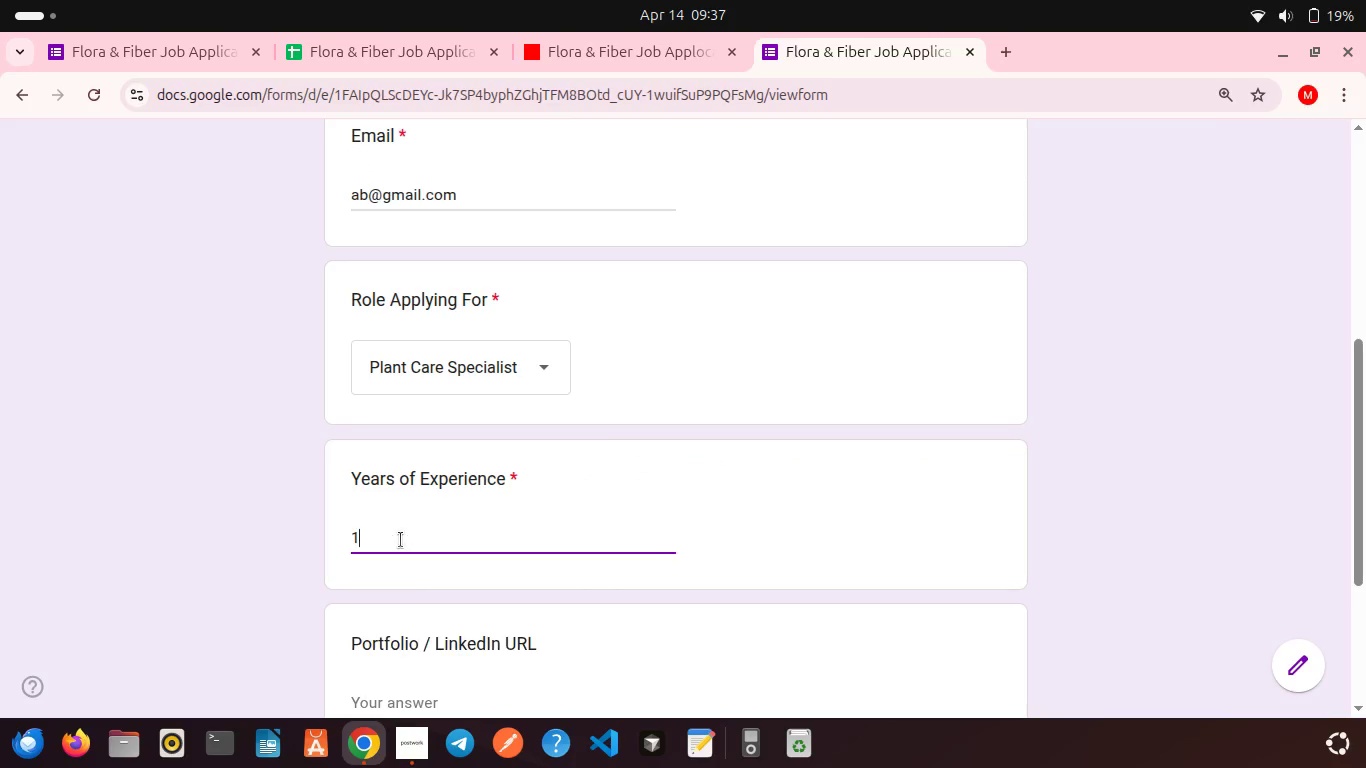 
key(1)
 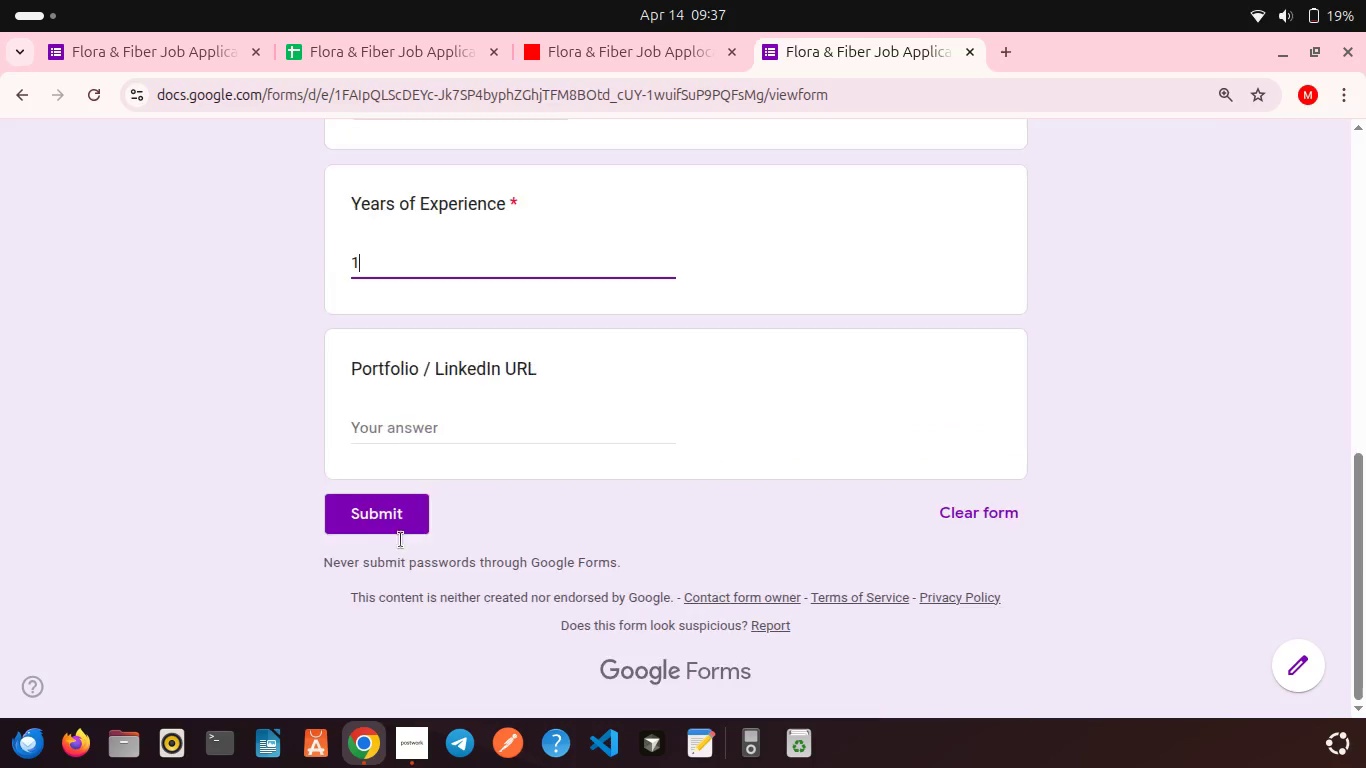 
scroll: coordinate [401, 540], scroll_direction: down, amount: 8.0
 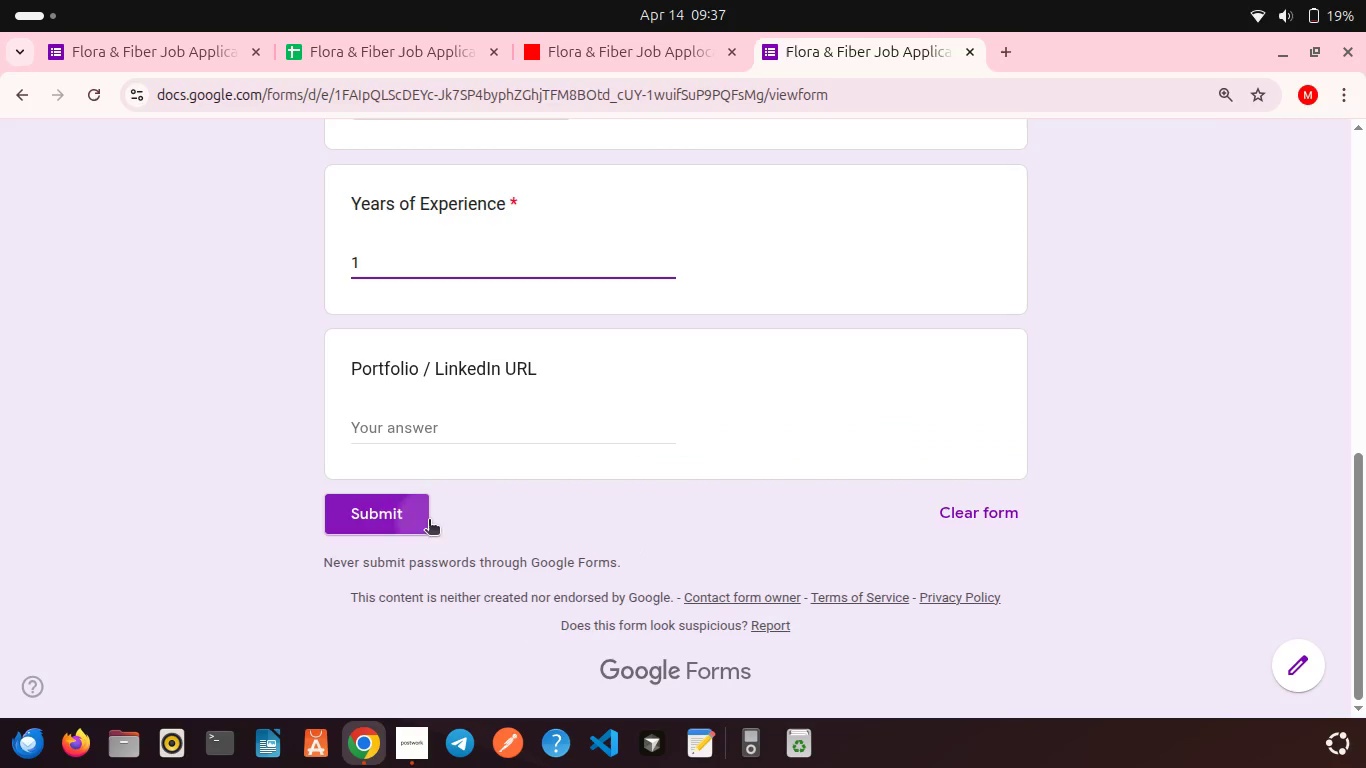 
double_click([429, 521])
 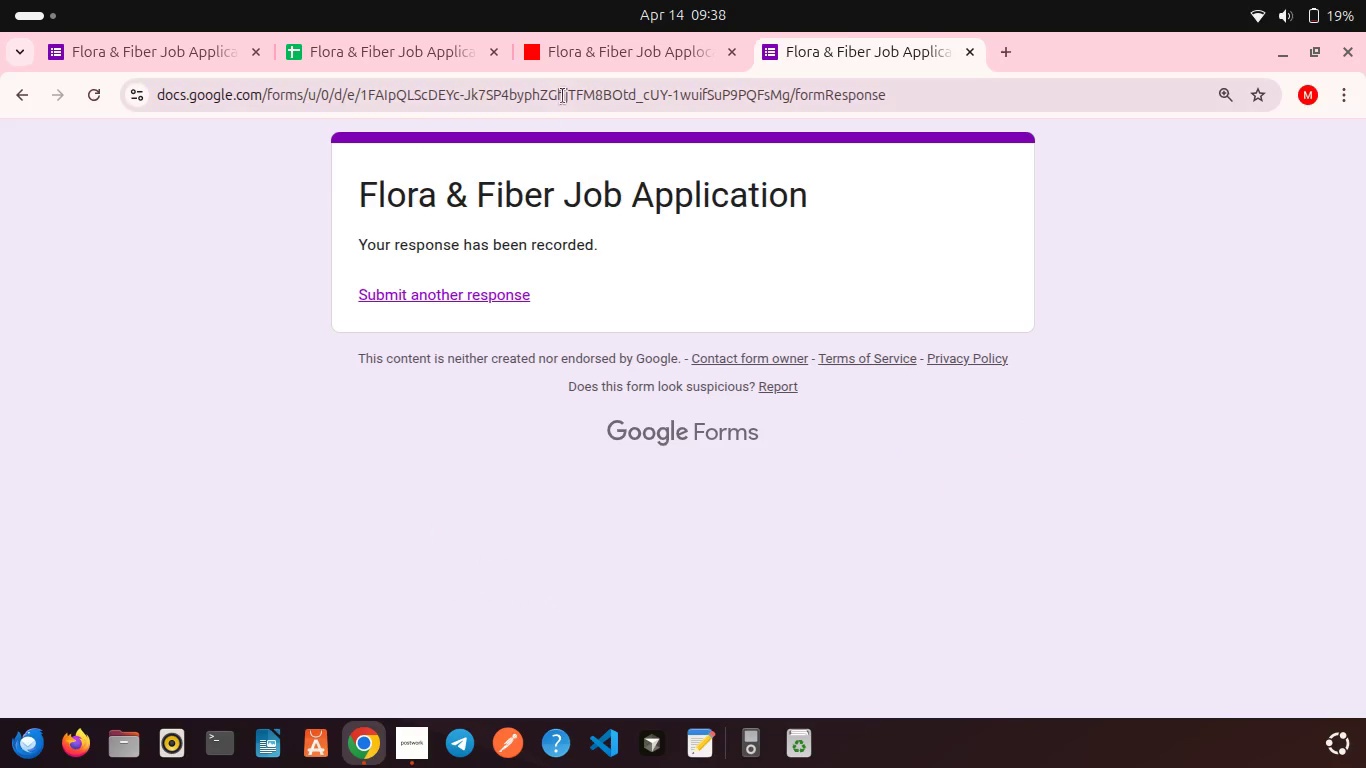 
left_click([595, 58])
 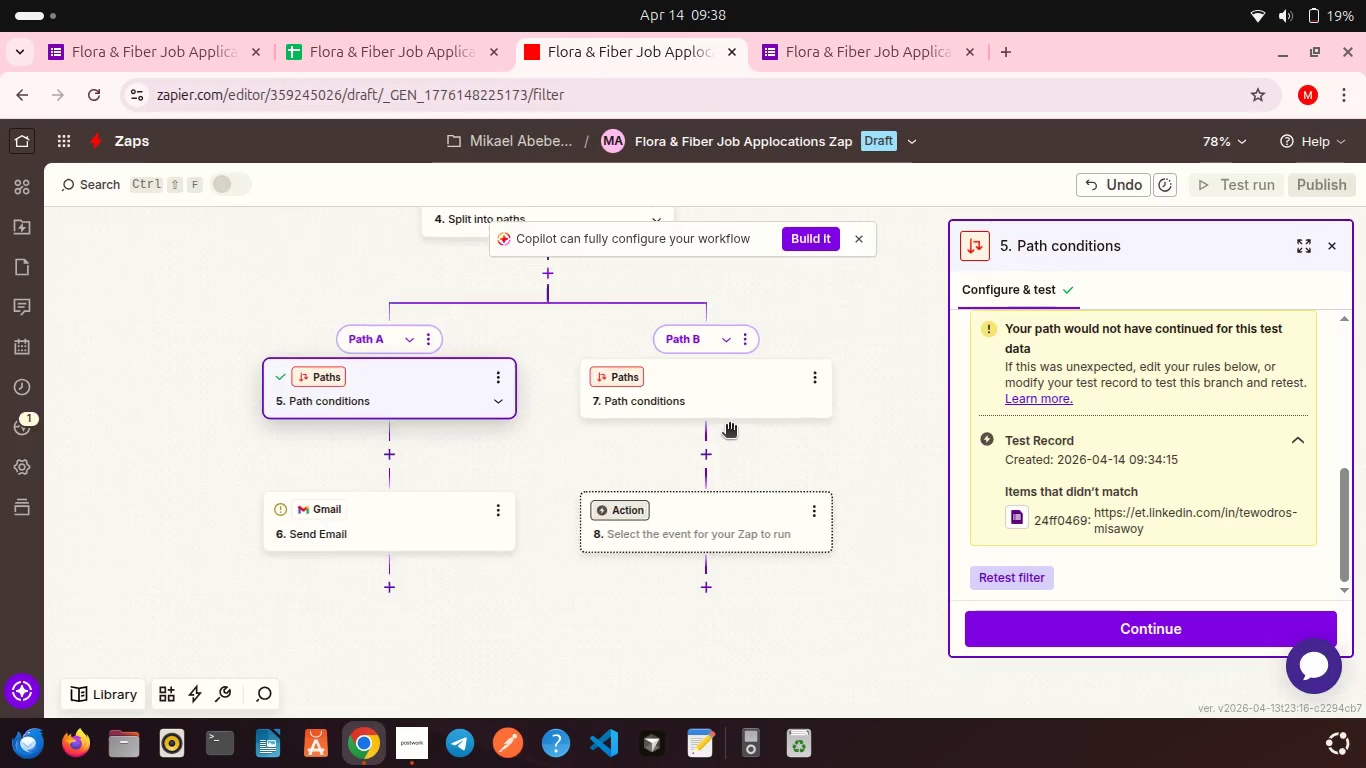 
scroll: coordinate [1049, 511], scroll_direction: up, amount: 8.0
 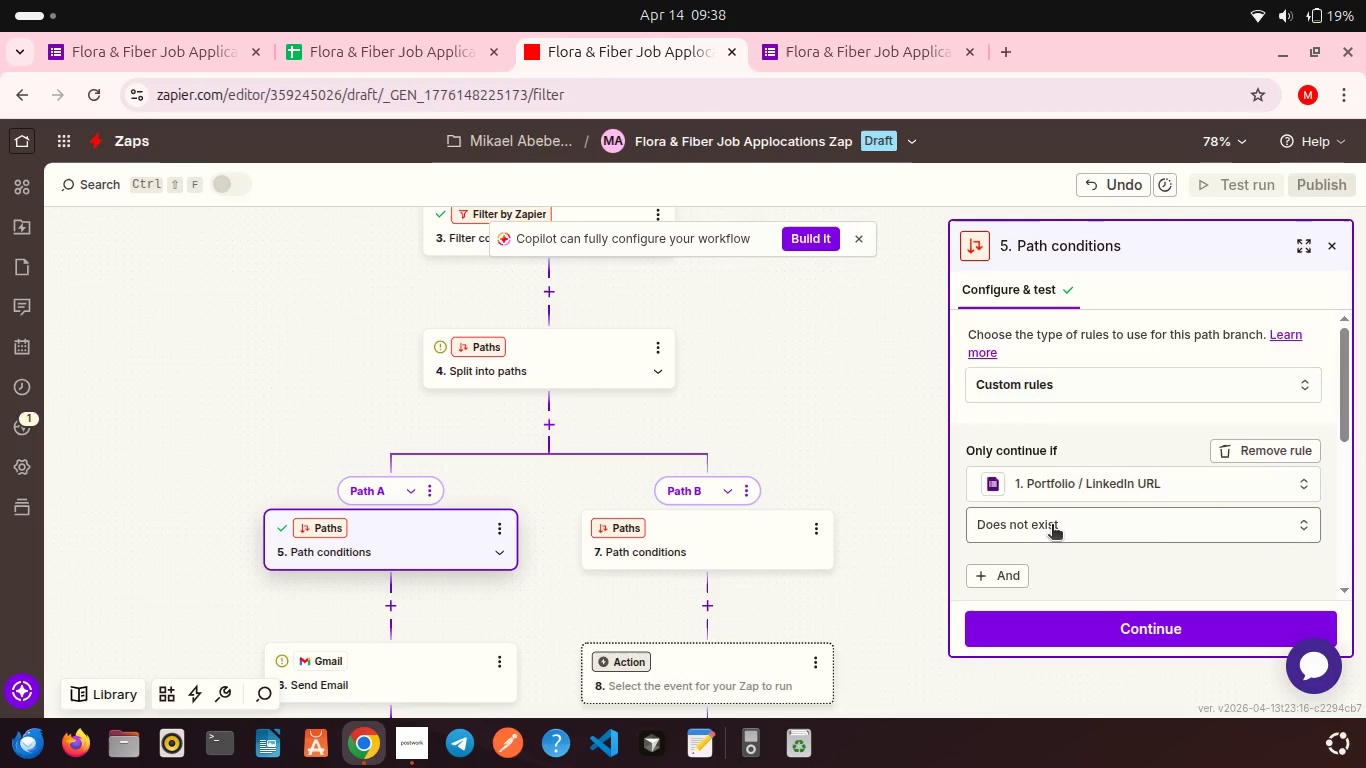 
scroll: coordinate [1052, 526], scroll_direction: down, amount: 2.0
 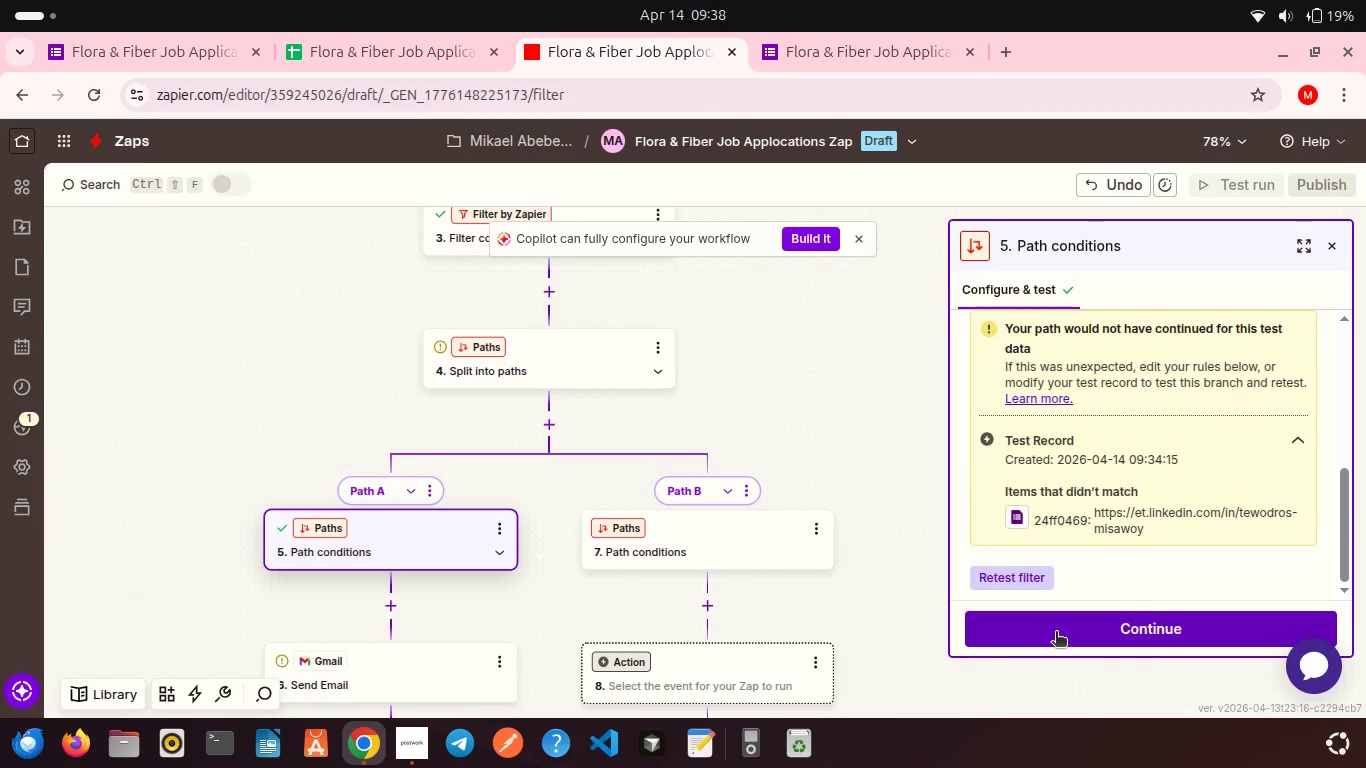 
left_click([1056, 633])
 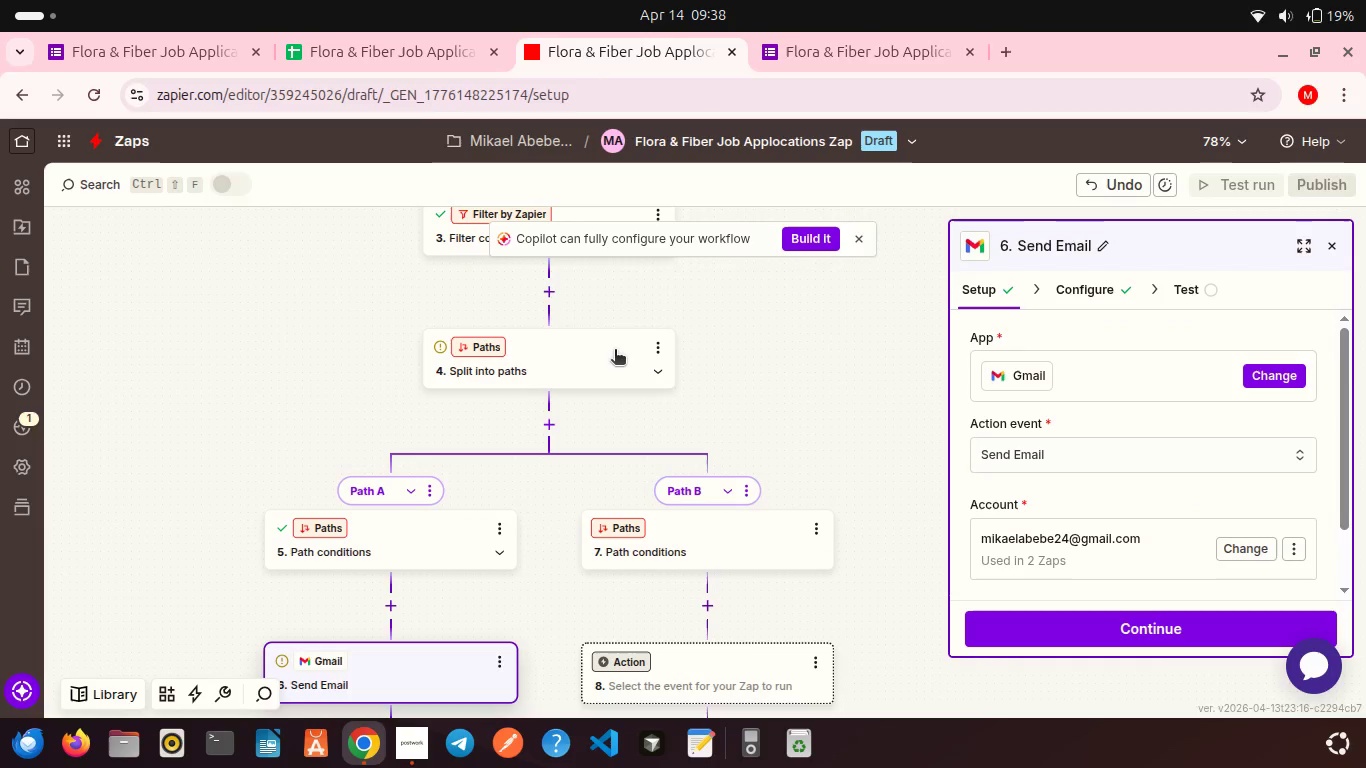 
scroll: coordinate [615, 351], scroll_direction: up, amount: 10.0
 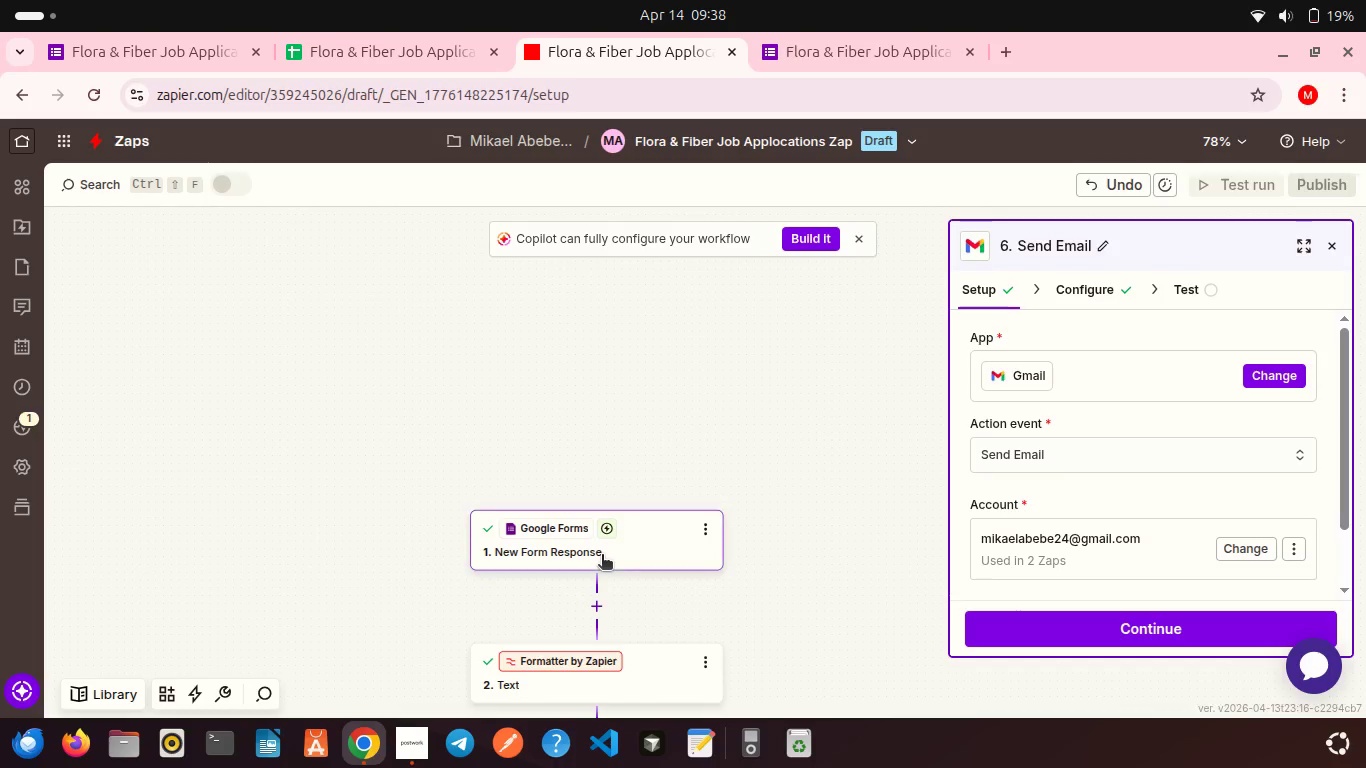 
left_click([602, 556])
 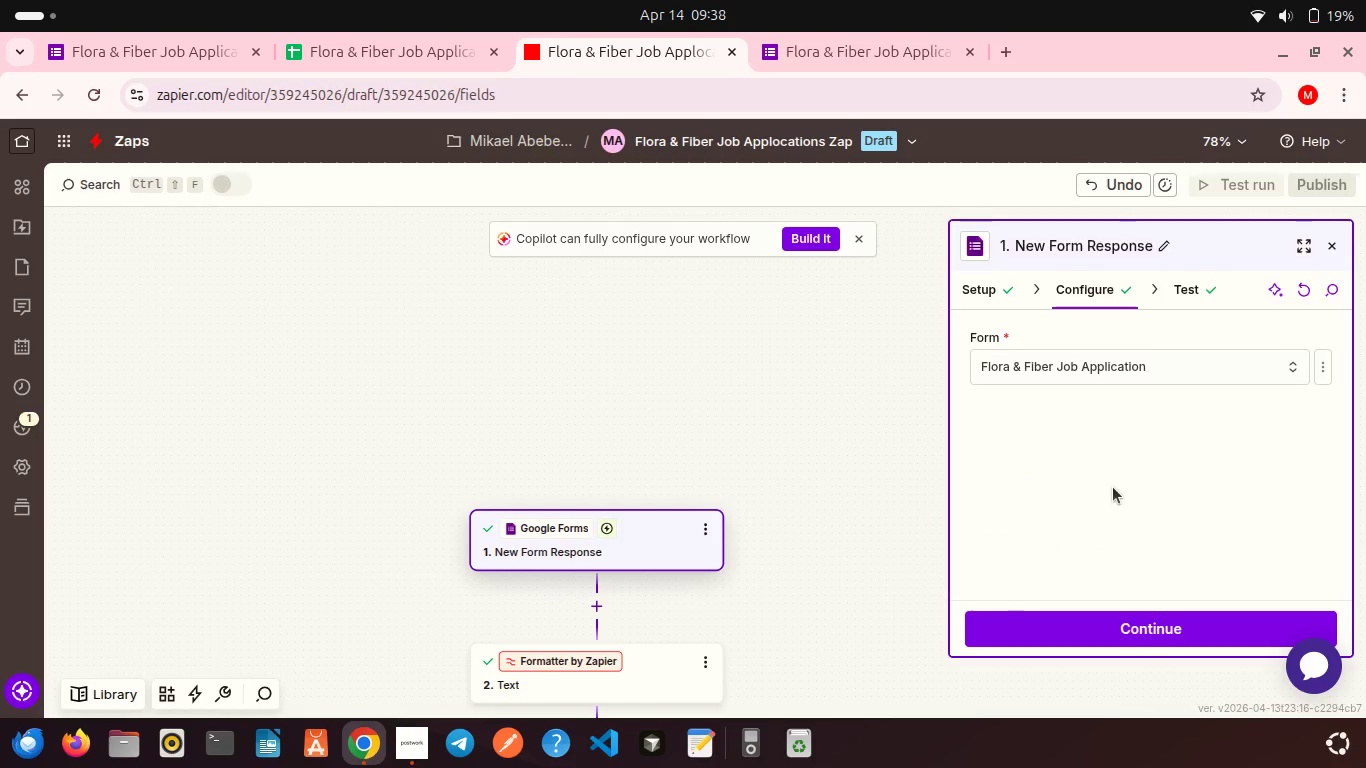 
scroll: coordinate [1113, 487], scroll_direction: down, amount: 2.0
 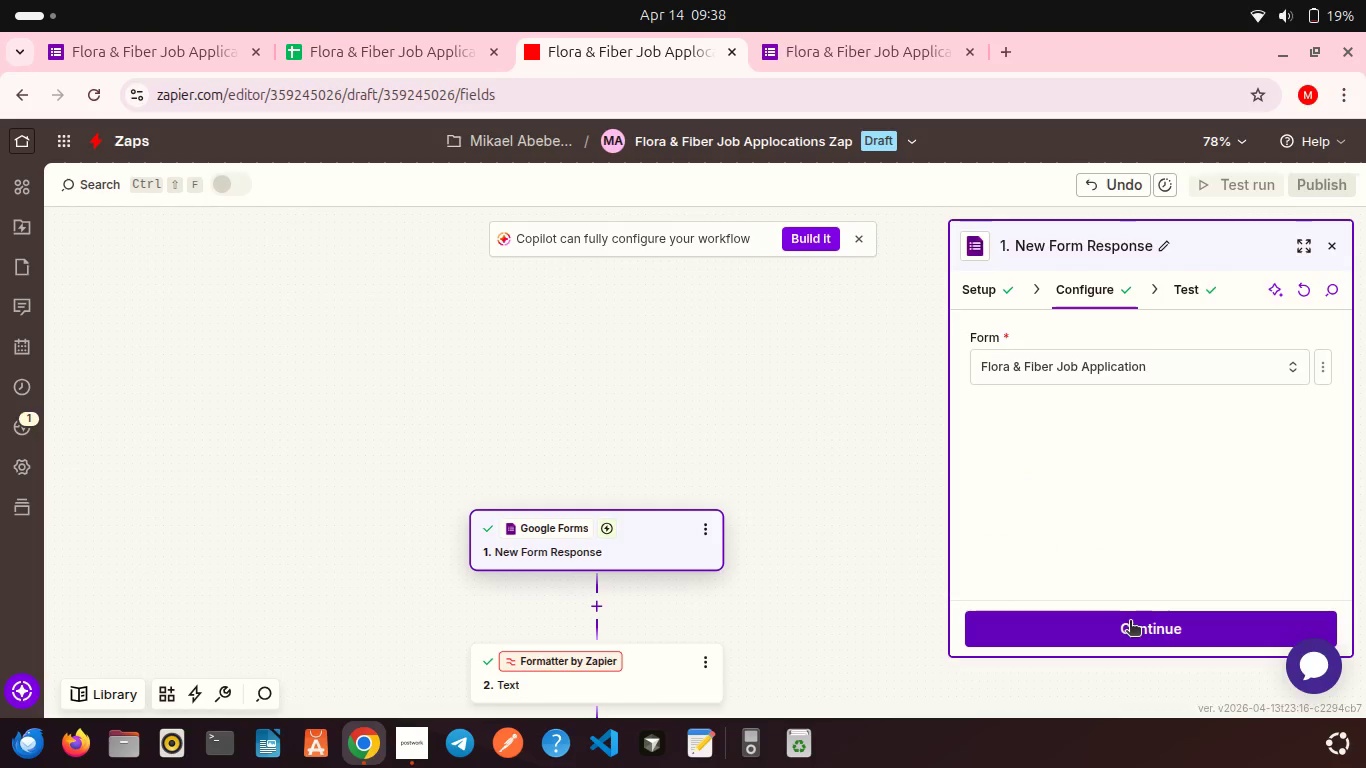 
left_click([1130, 622])
 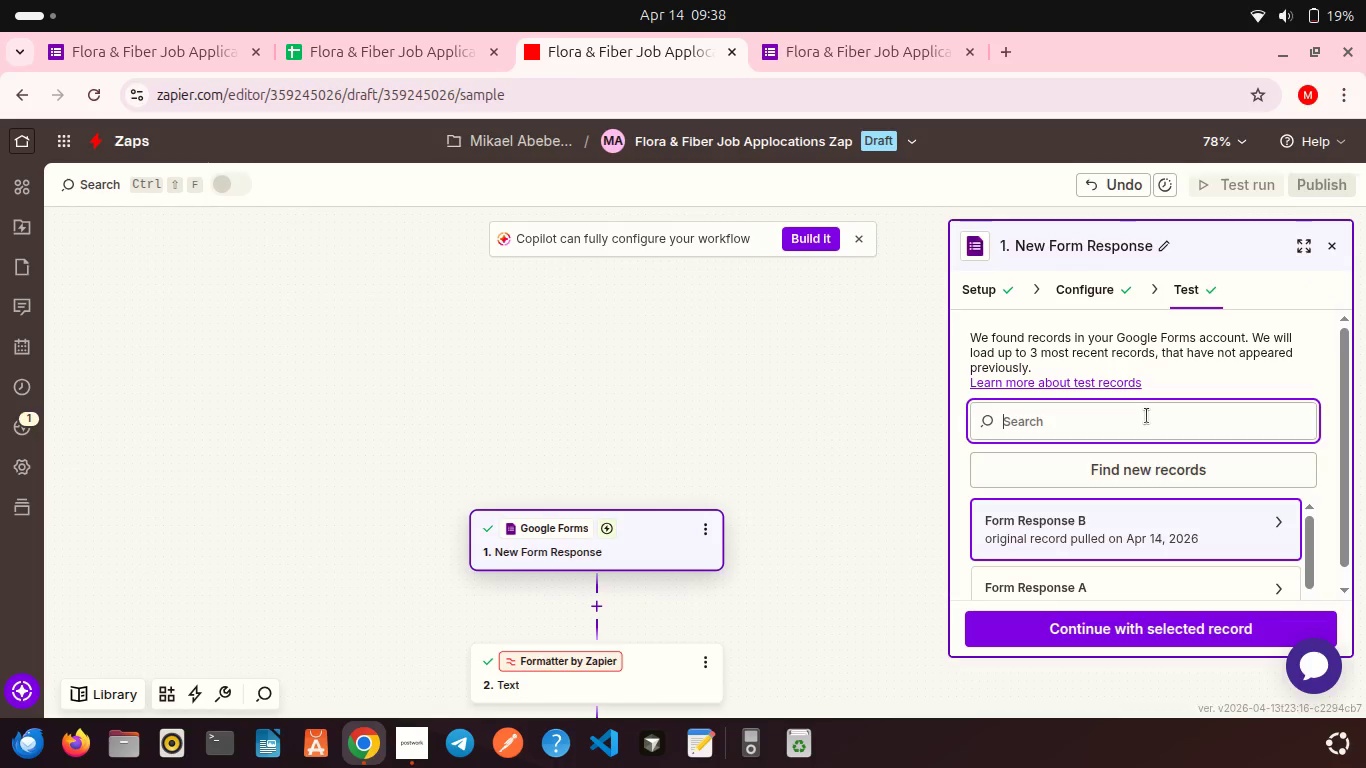 
scroll: coordinate [1108, 540], scroll_direction: down, amount: 18.0
 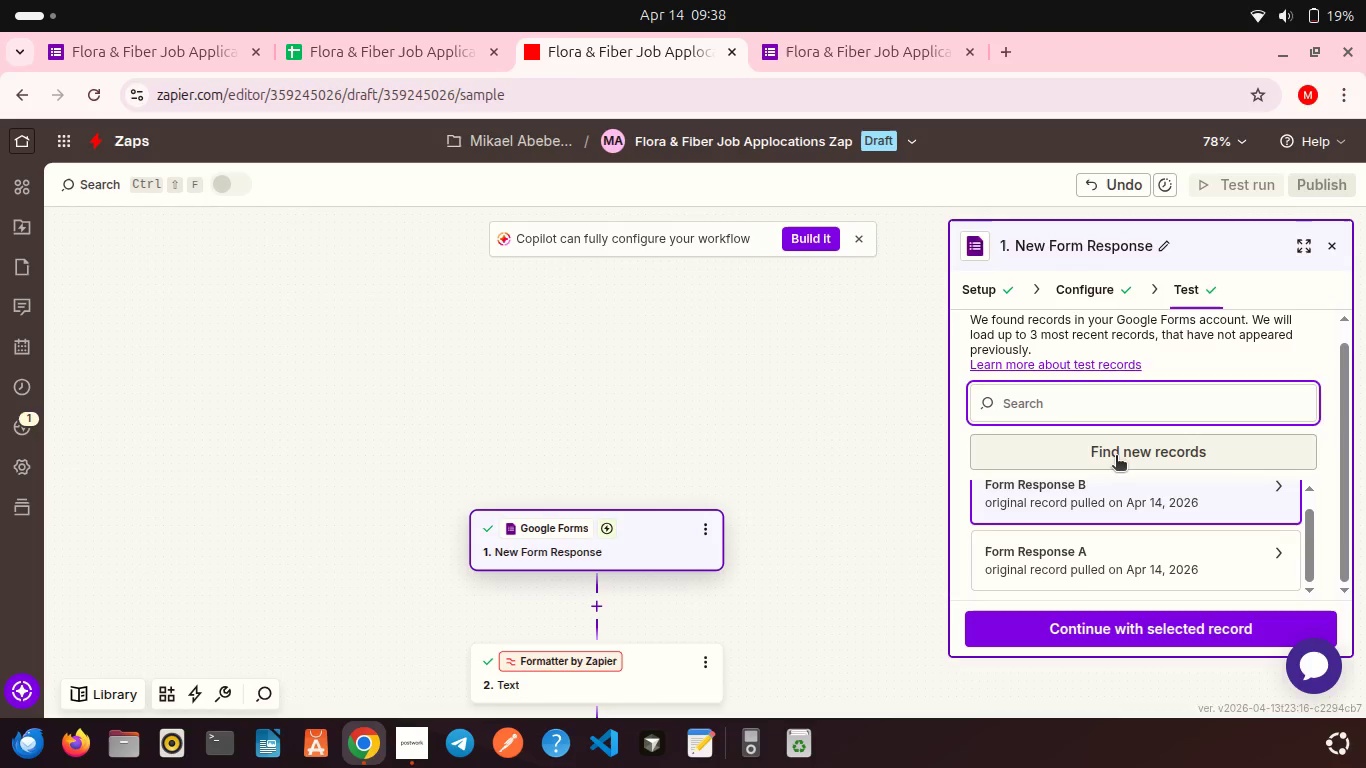 
left_click([1116, 457])
 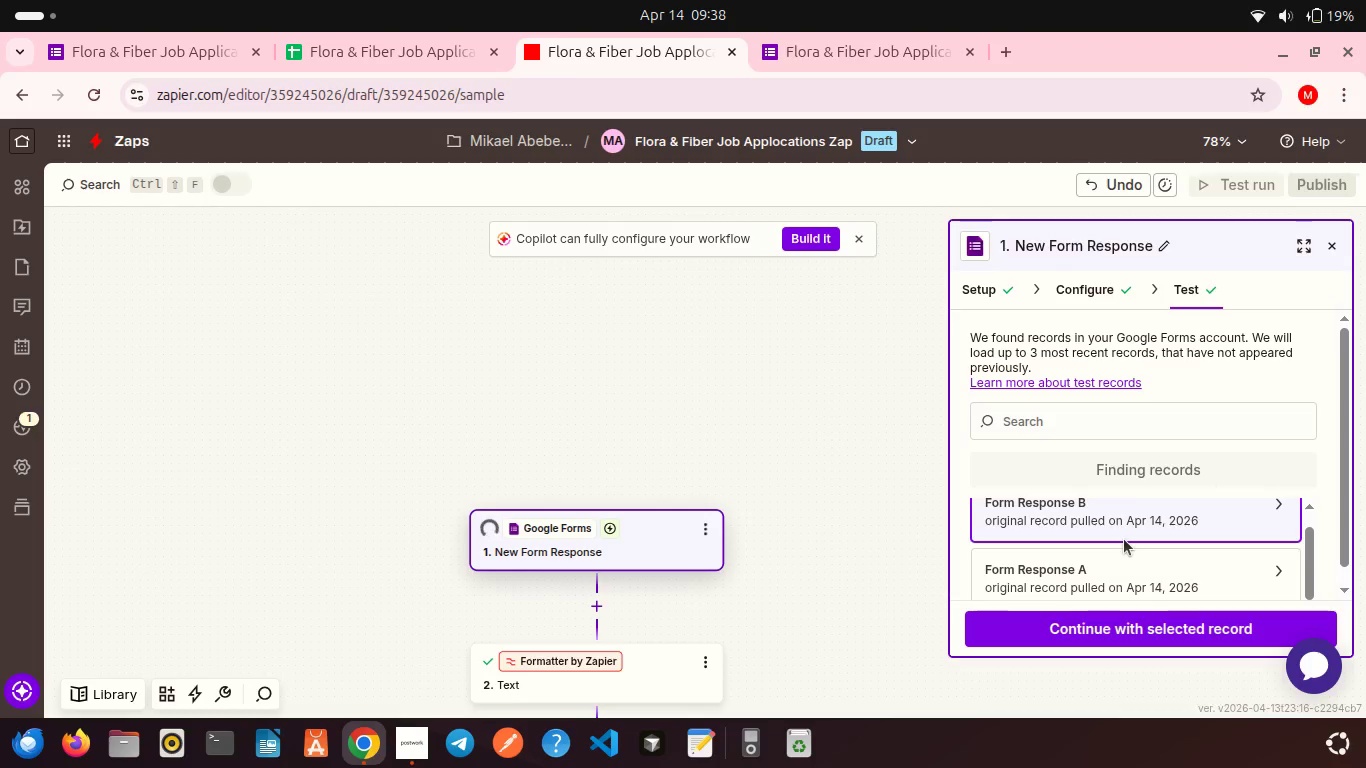 
scroll: coordinate [1124, 539], scroll_direction: down, amount: 2.0
 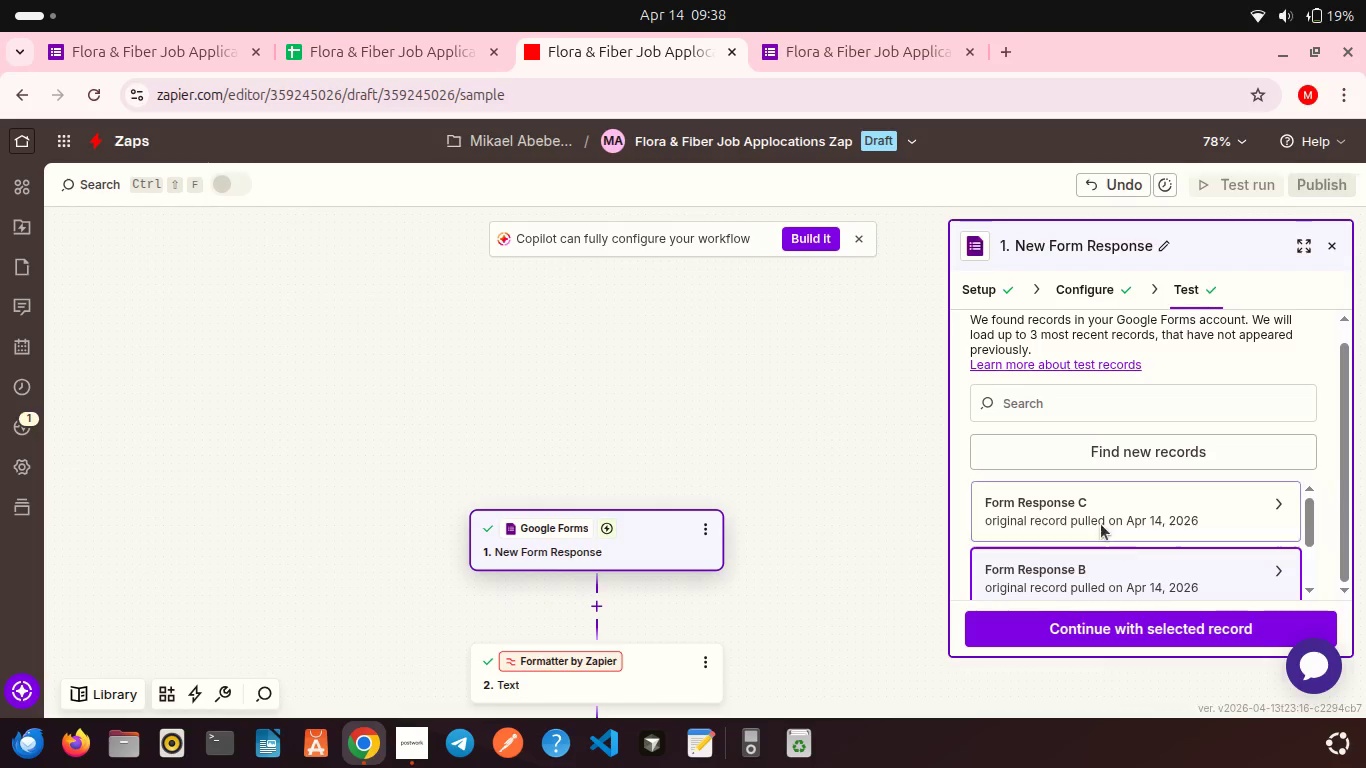 
left_click([1079, 509])
 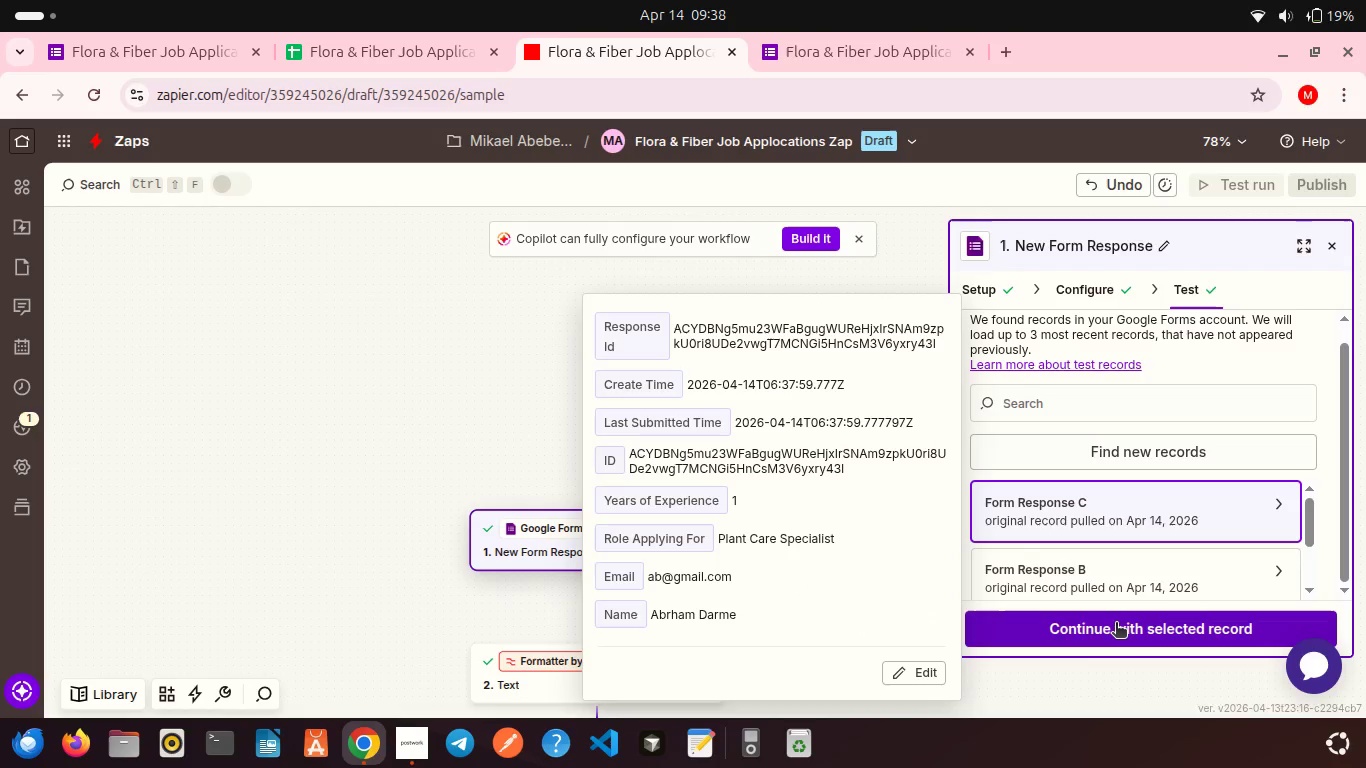 
left_click([1116, 624])
 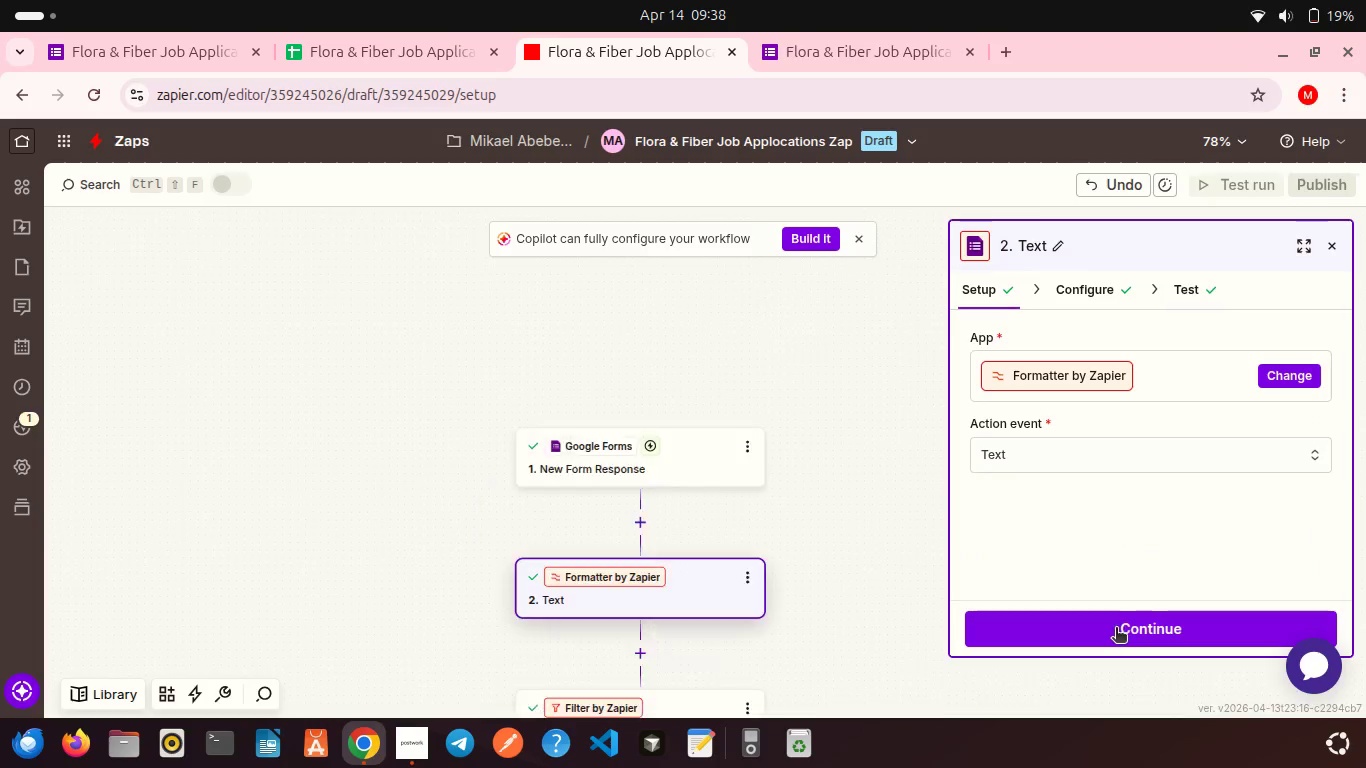 
left_click([1116, 629])
 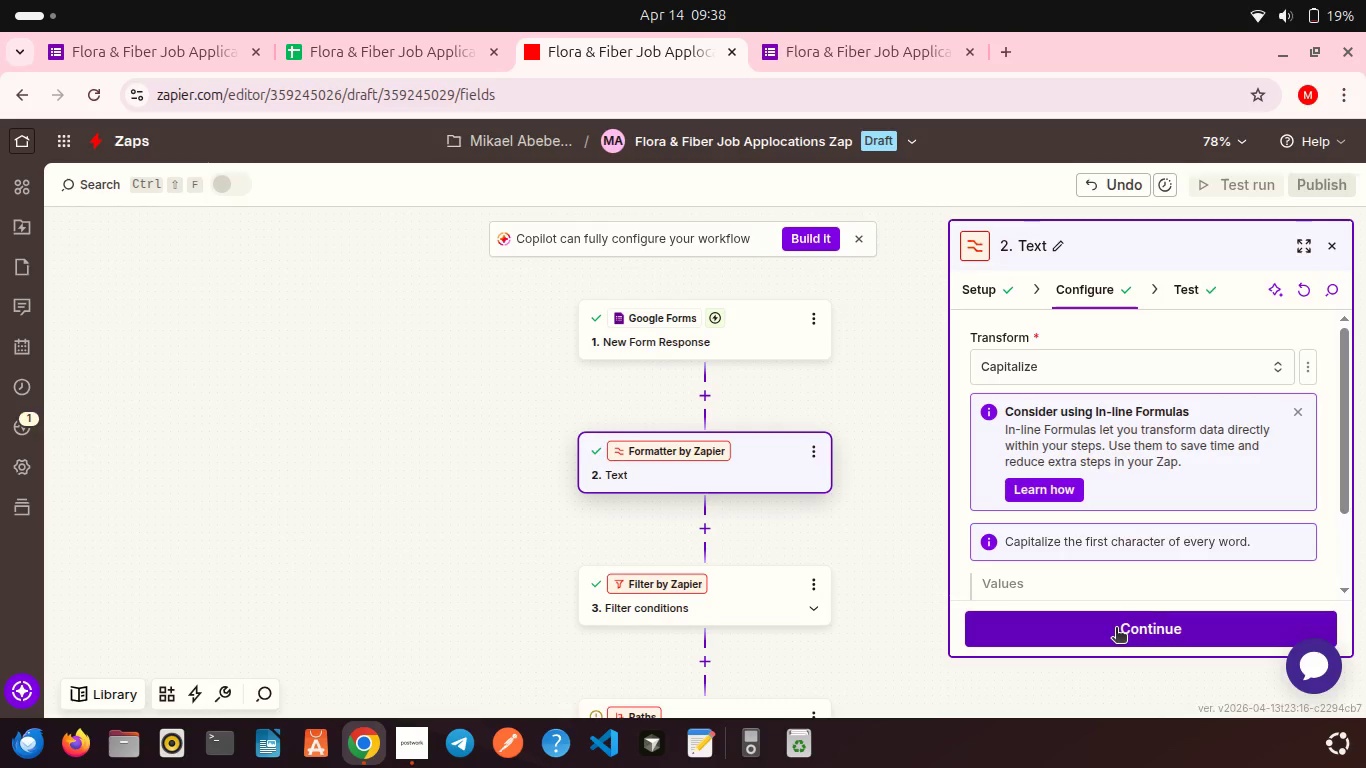 
left_click([1116, 629])
 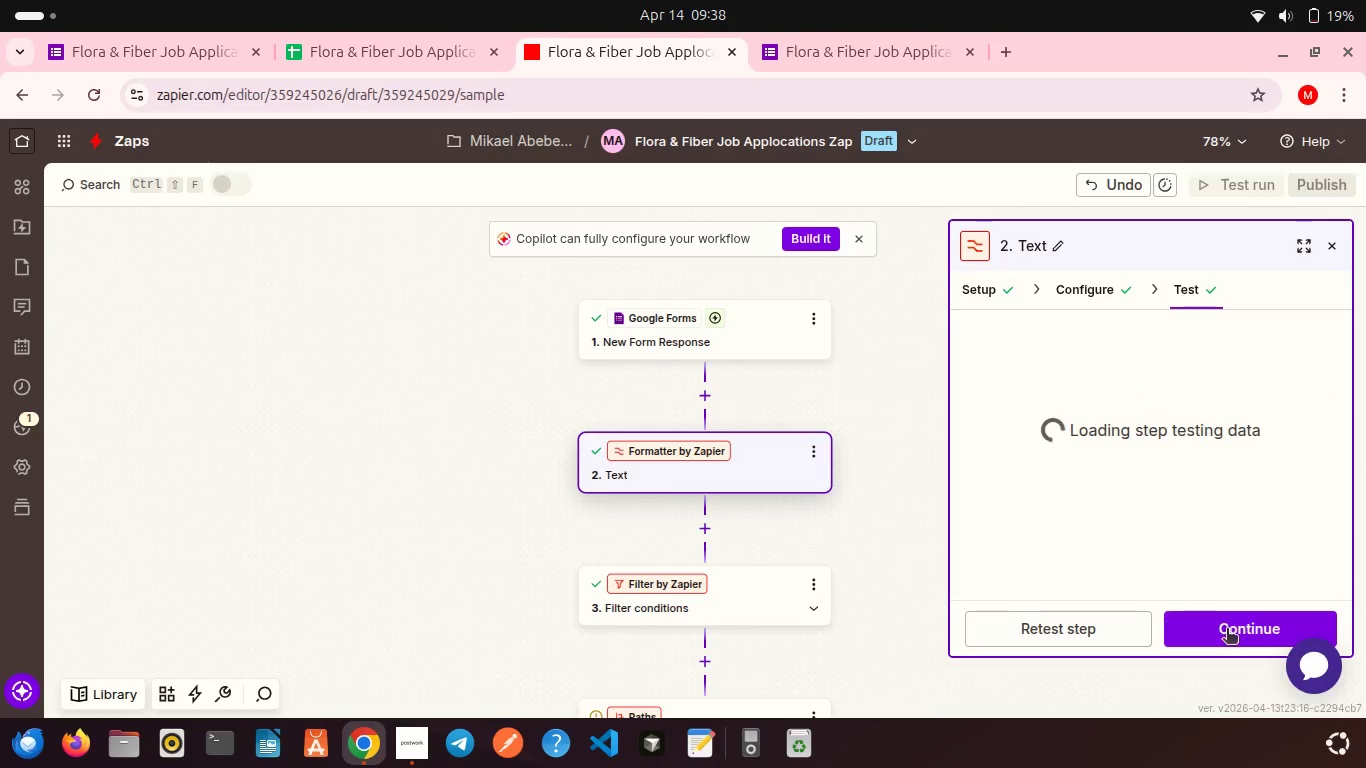 
left_click([1227, 630])
 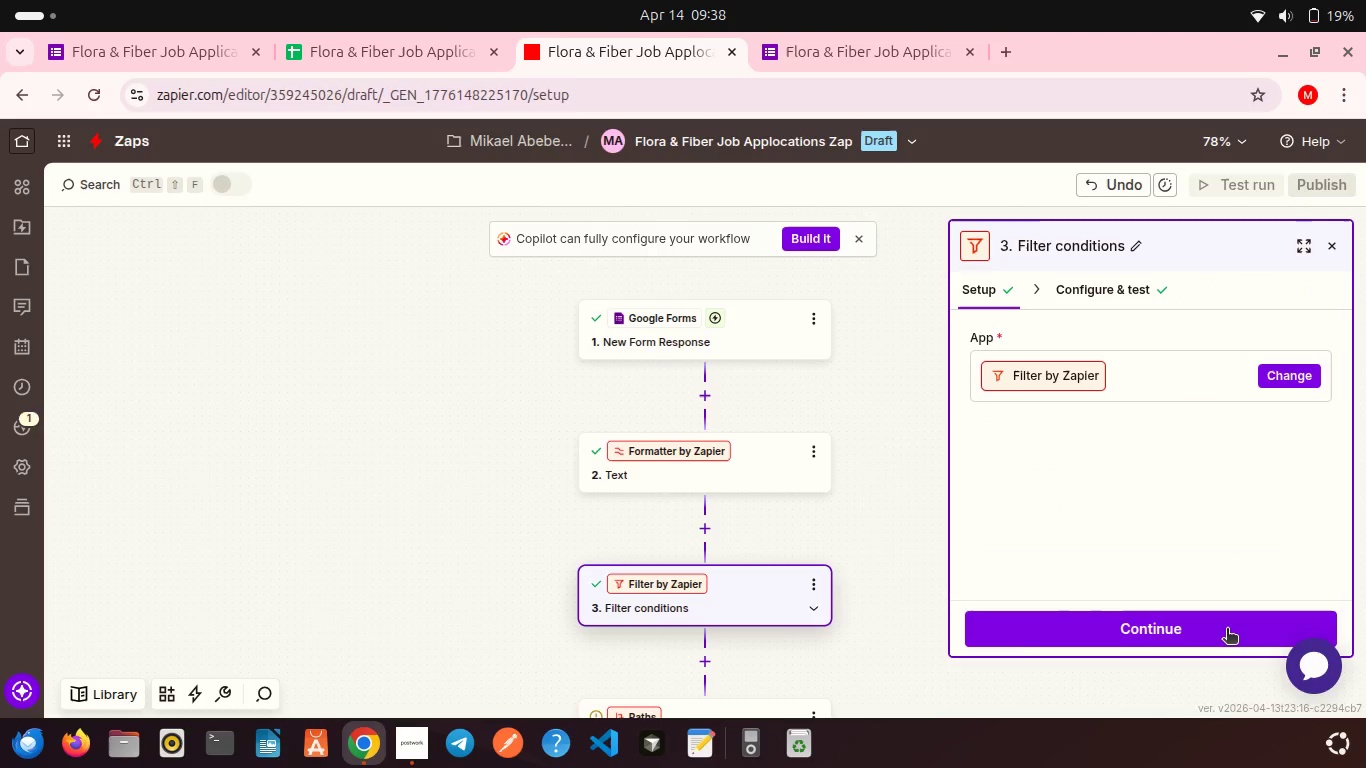 
left_click([1227, 630])
 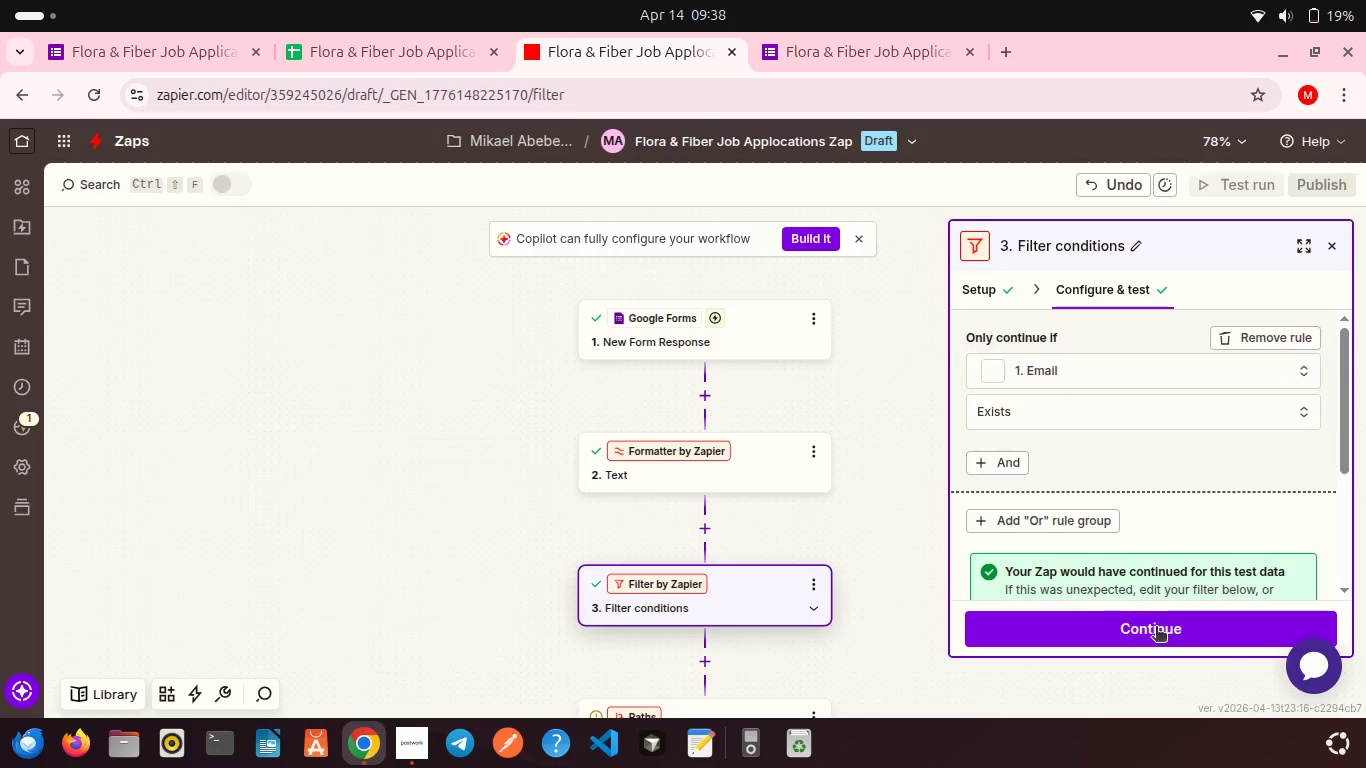 
left_click([1156, 628])
 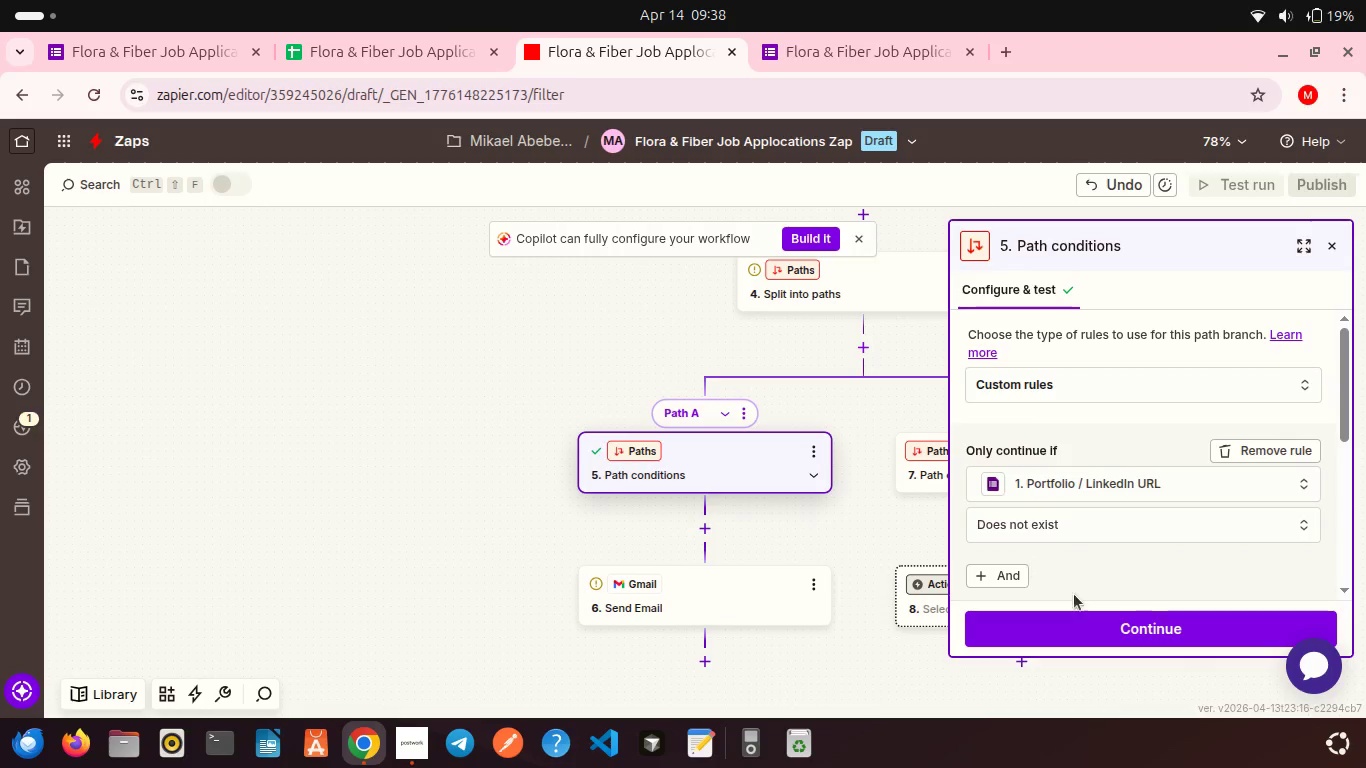 
left_click([1095, 632])
 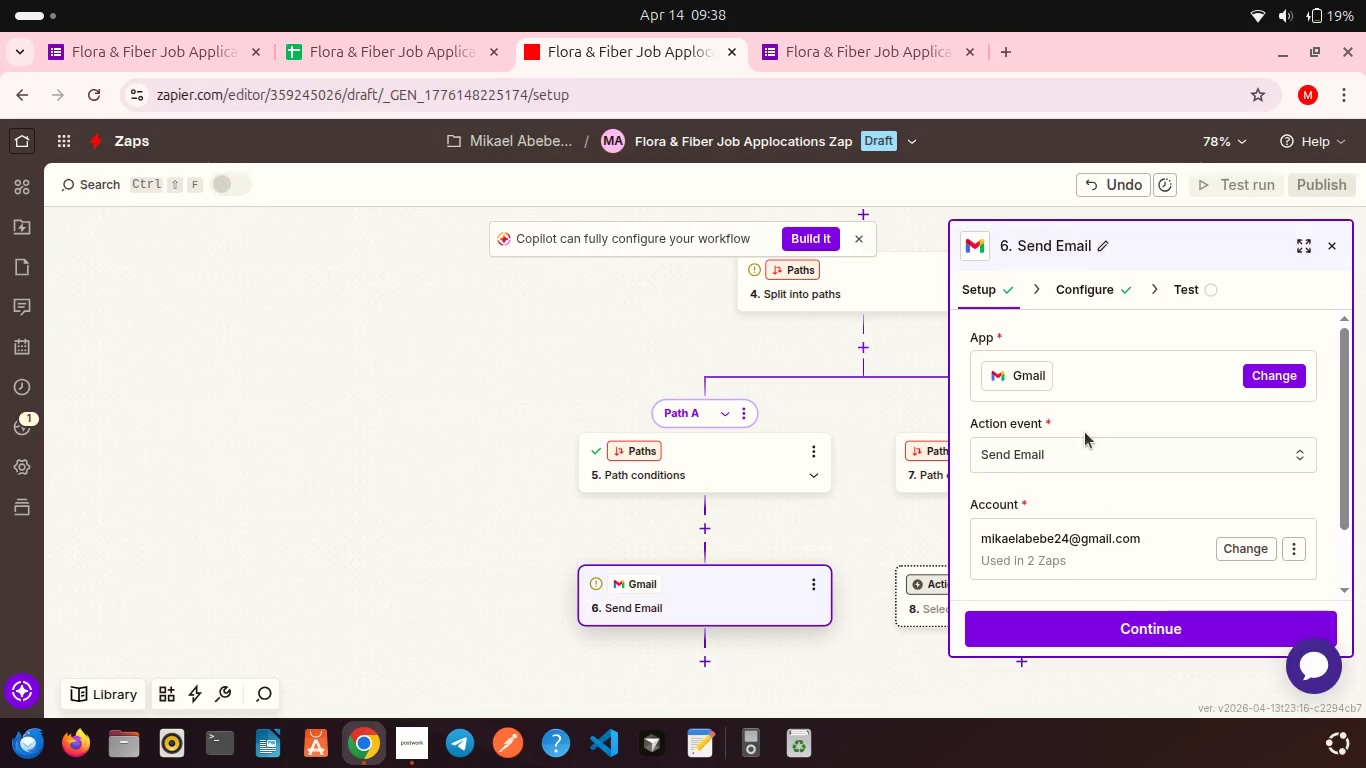 
left_click([1090, 284])
 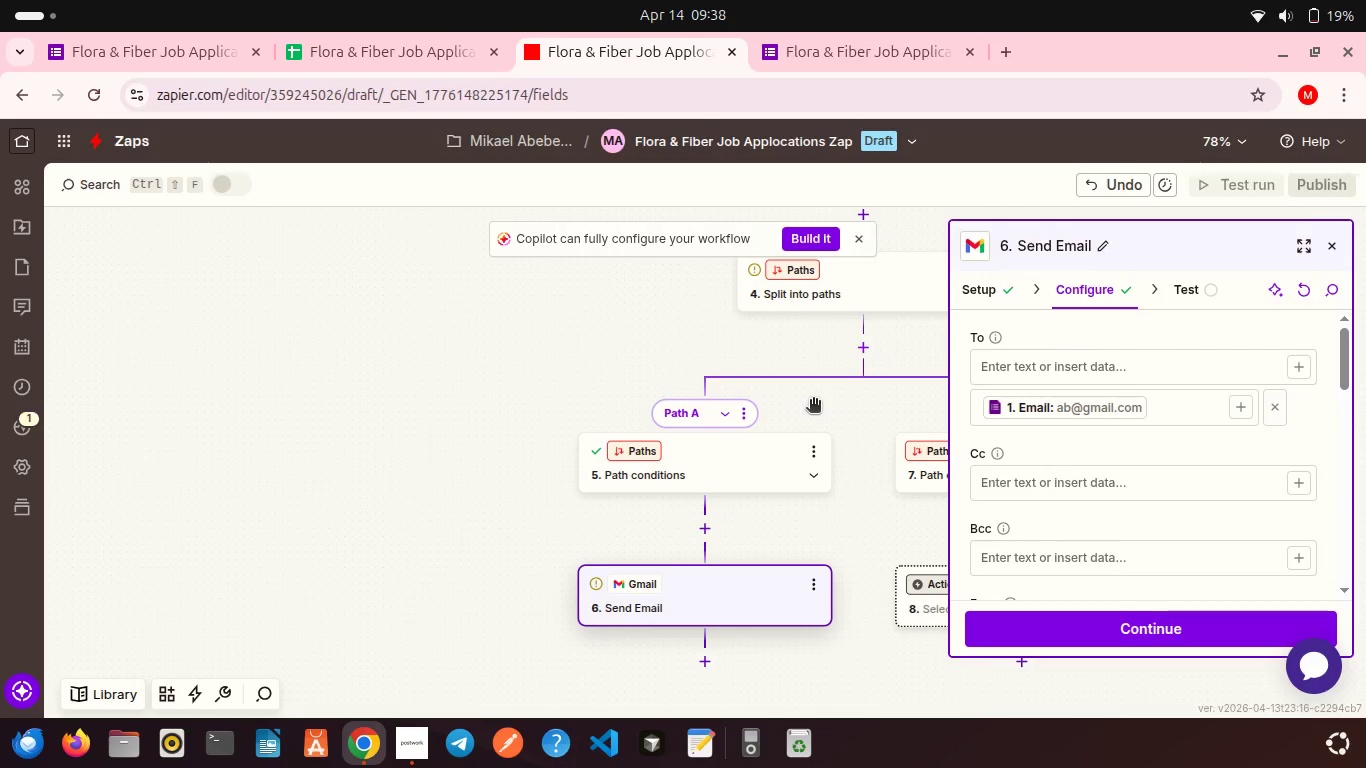 
scroll: coordinate [1070, 500], scroll_direction: down, amount: 5.0
 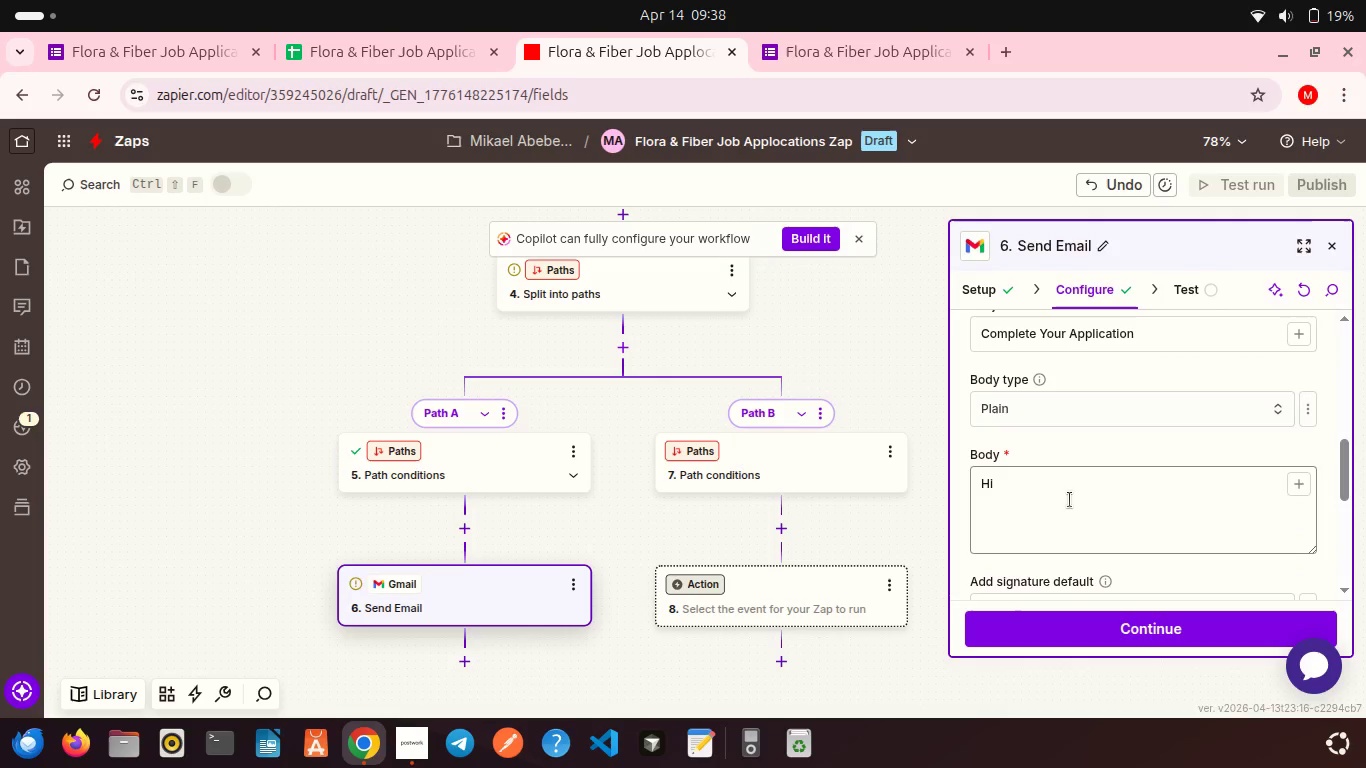 
left_click([1050, 486])
 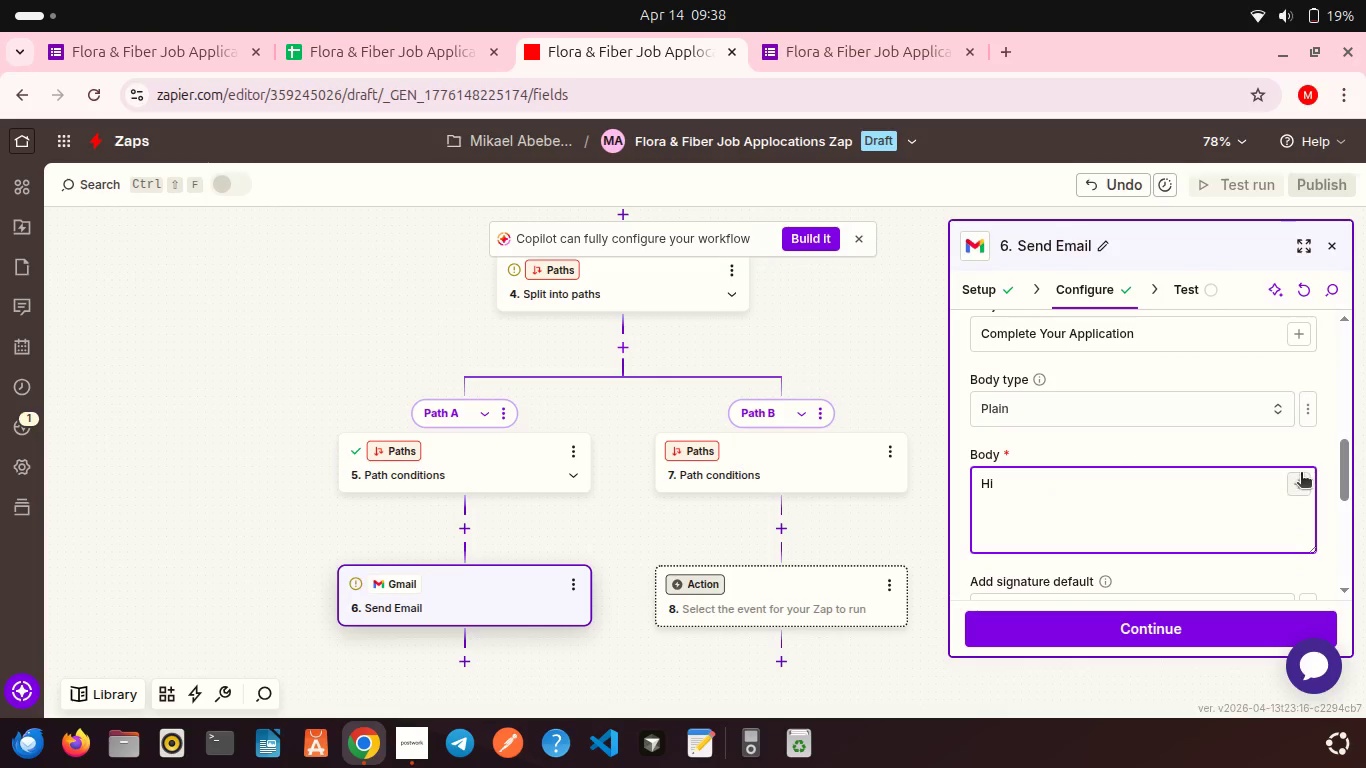 
left_click([1301, 474])
 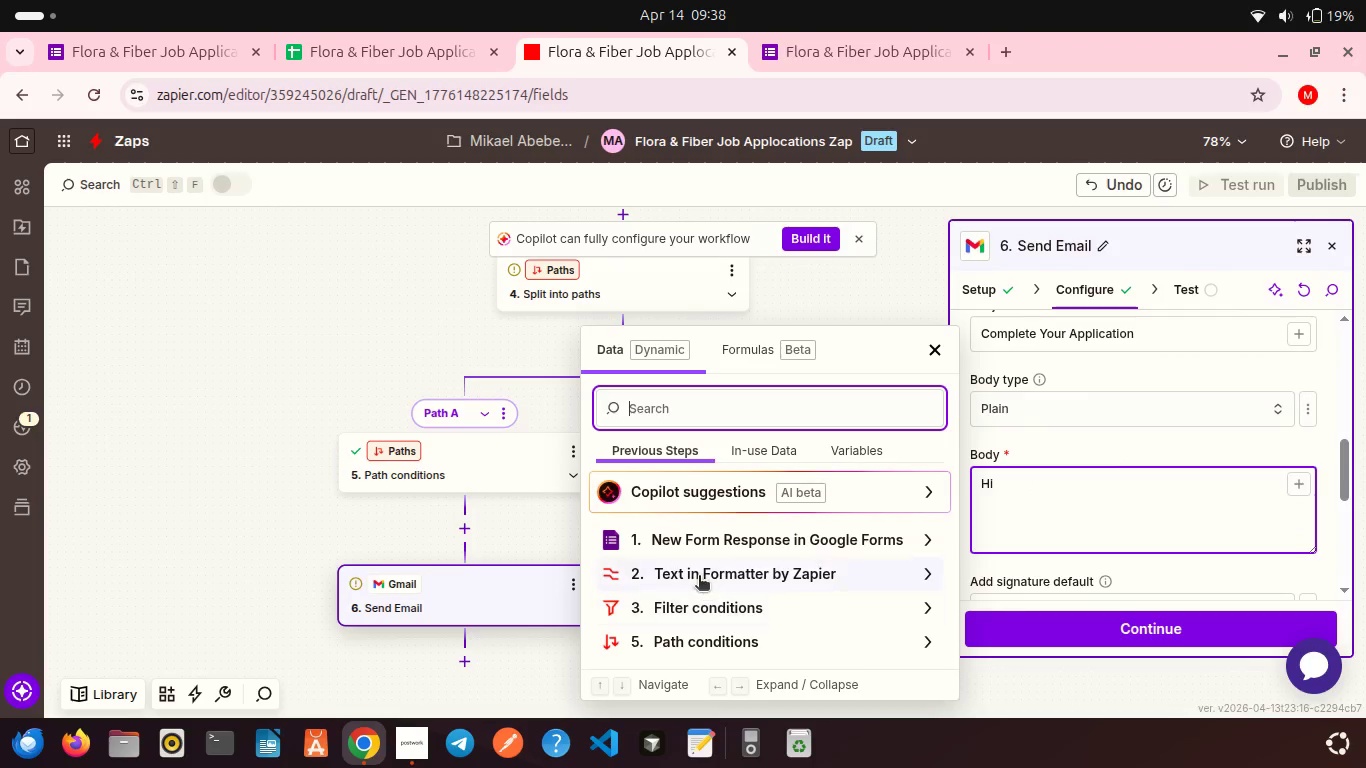 
left_click([698, 576])
 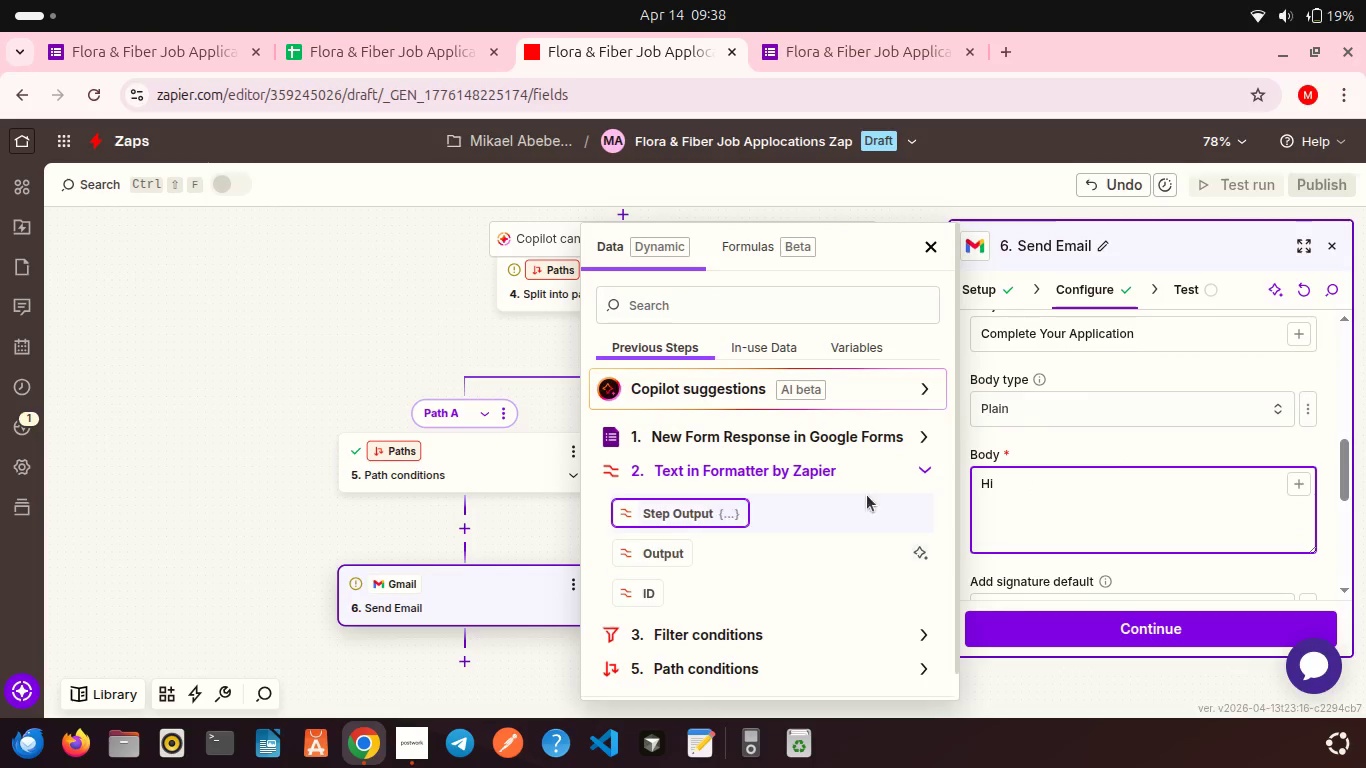 
left_click([1011, 440])
 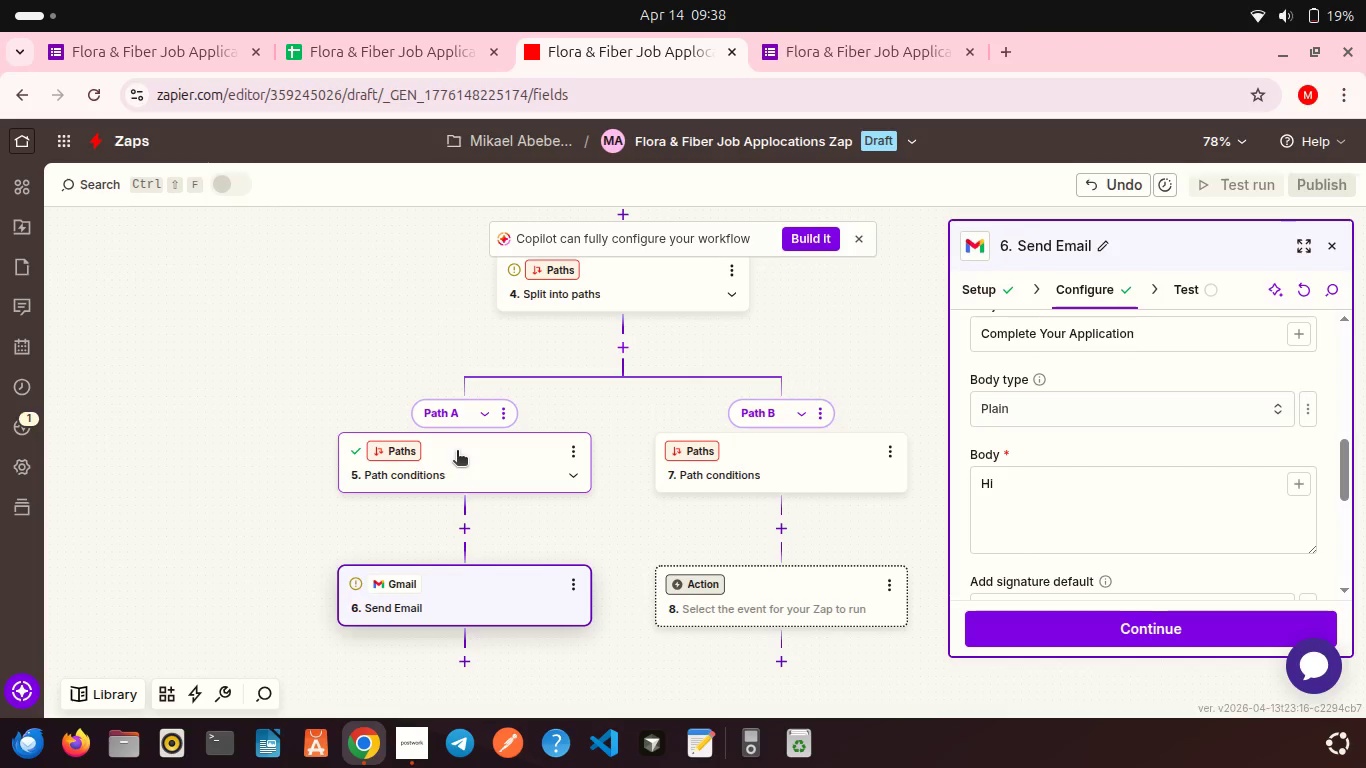 
left_click([457, 452])
 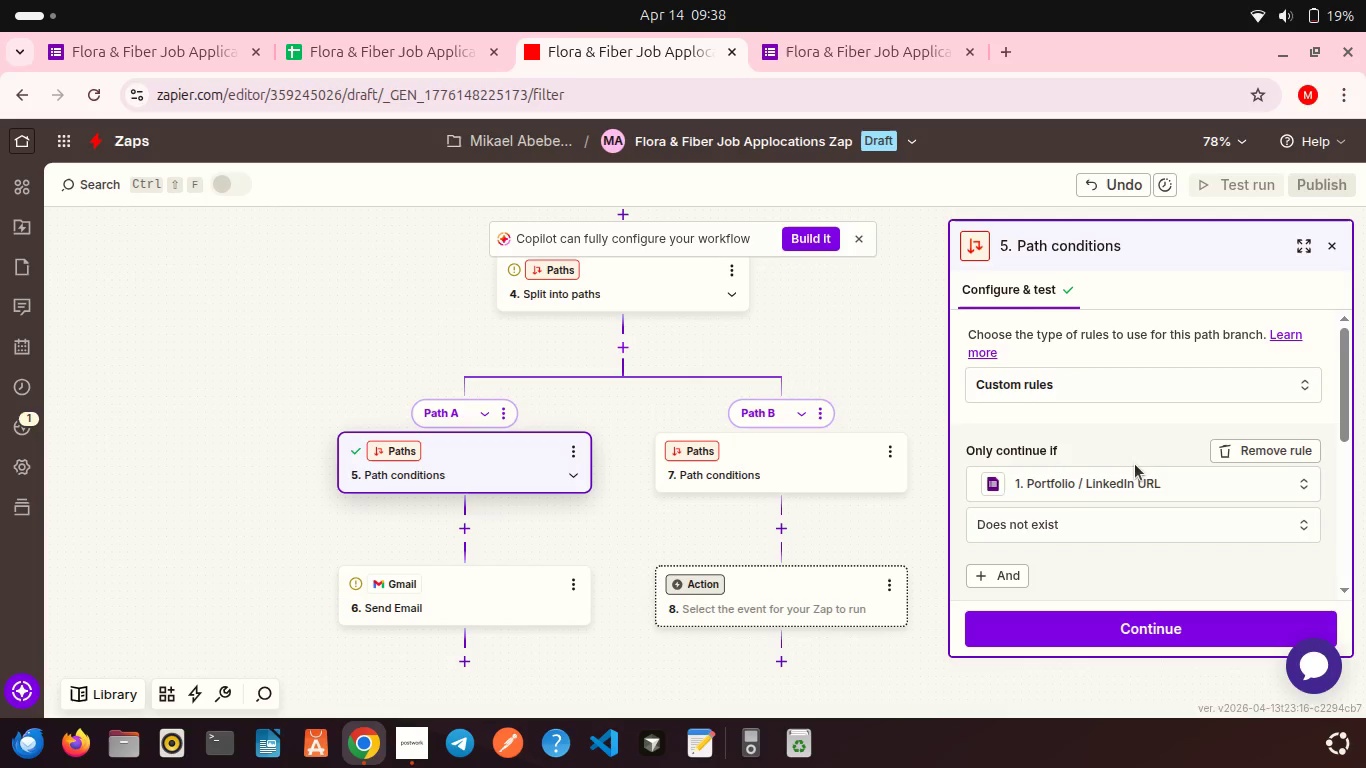 
scroll: coordinate [1135, 464], scroll_direction: down, amount: 5.0
 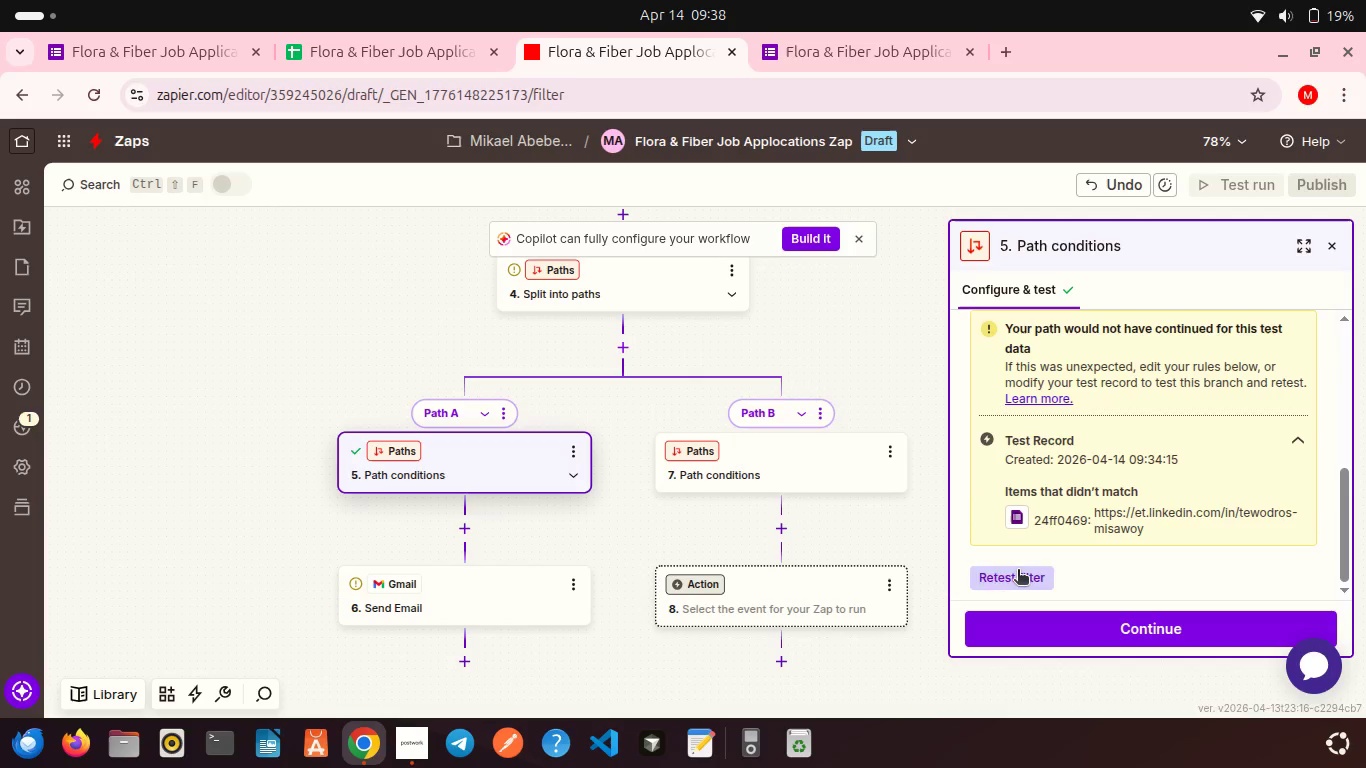 
left_click([1018, 572])
 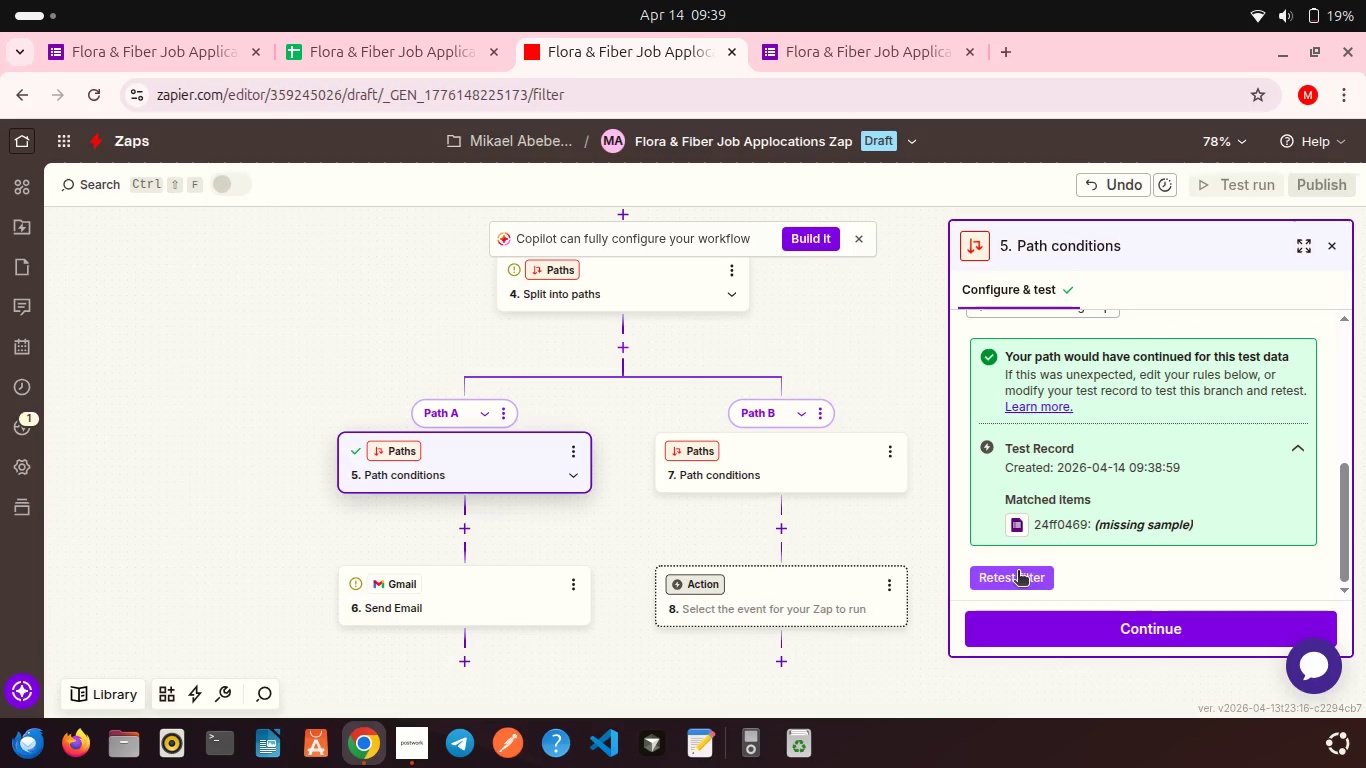 
scroll: coordinate [1149, 452], scroll_direction: down, amount: 9.0
 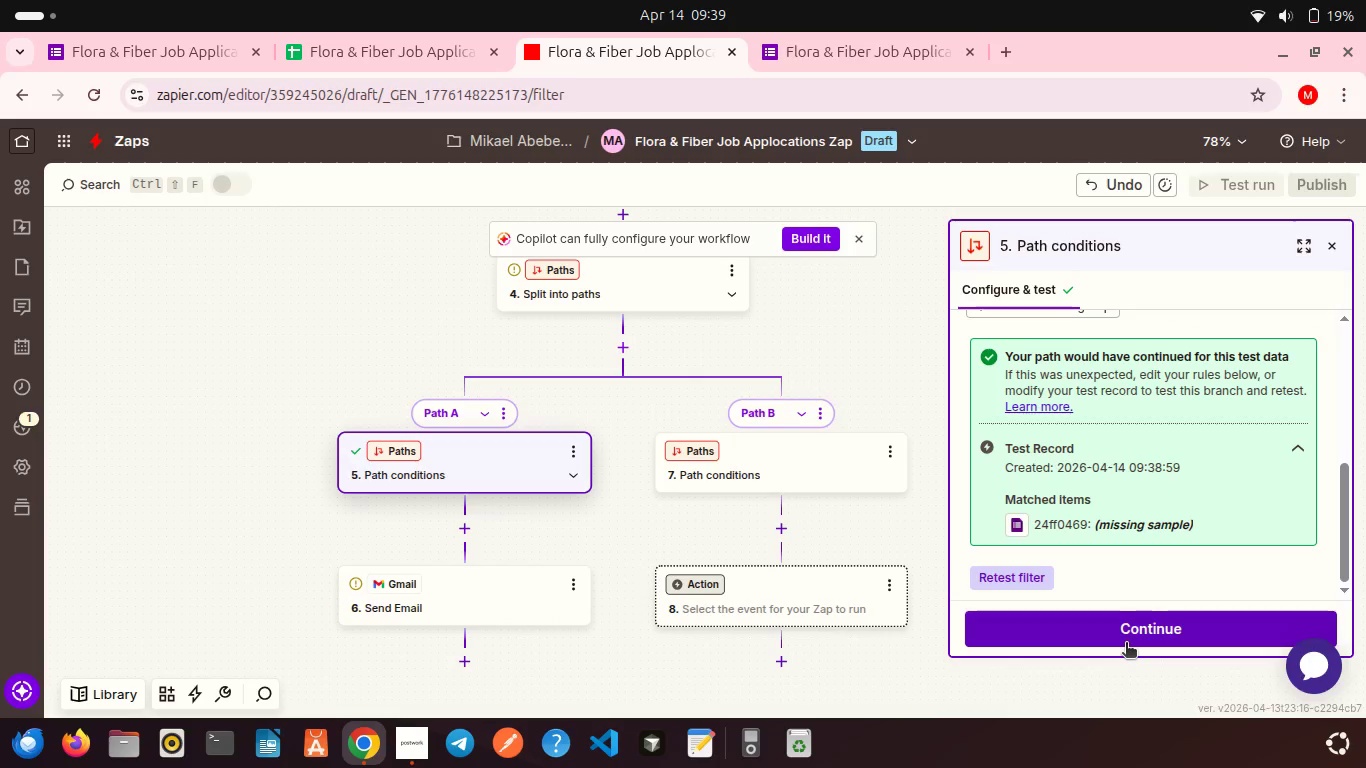 
left_click([1126, 644])
 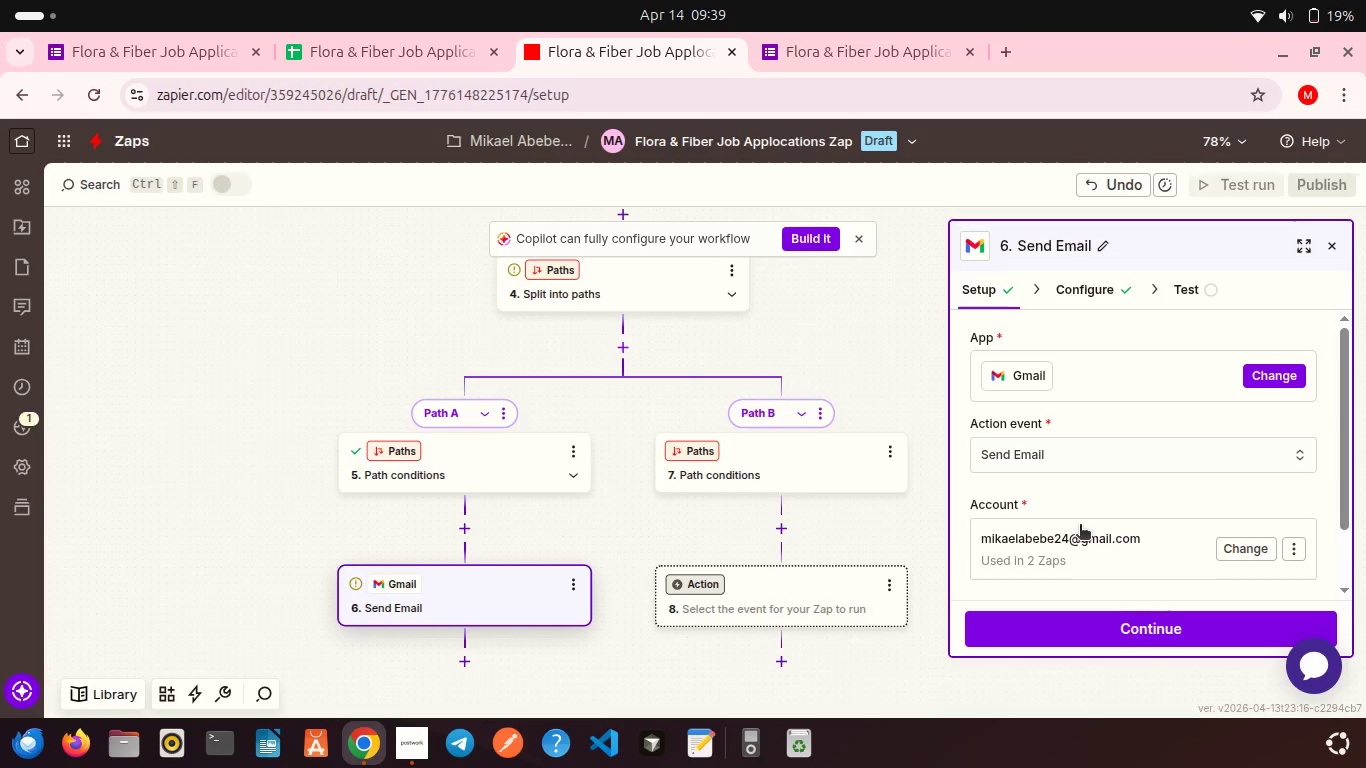 
scroll: coordinate [1080, 526], scroll_direction: down, amount: 4.0
 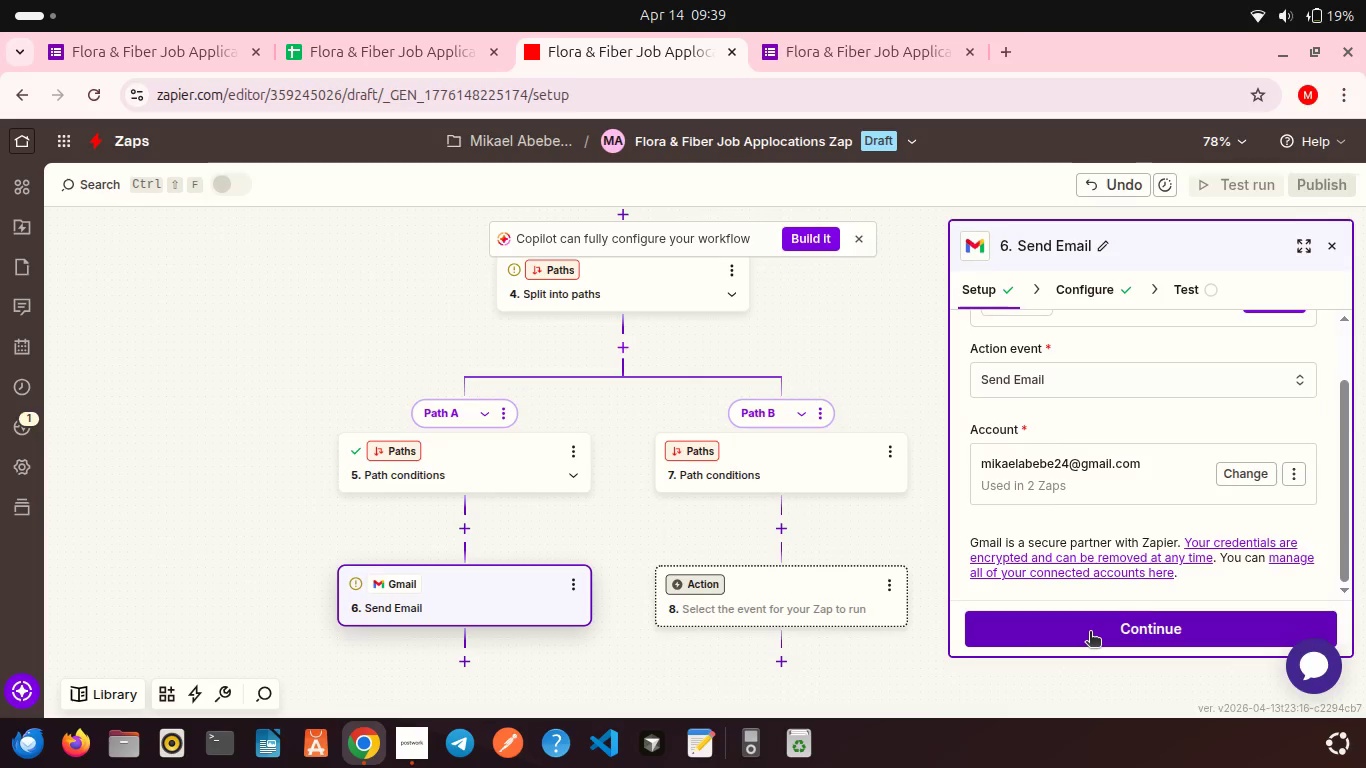 
left_click([1090, 633])
 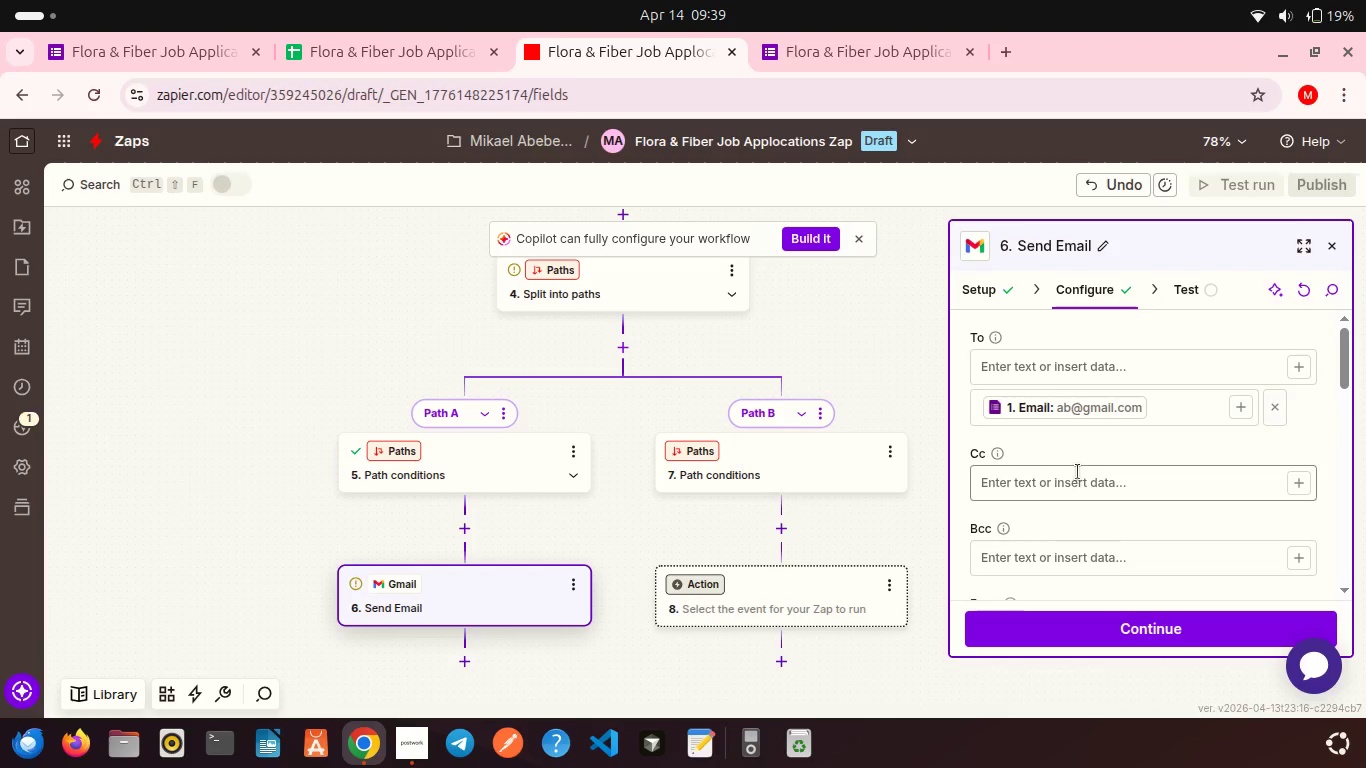 
scroll: coordinate [1078, 472], scroll_direction: down, amount: 3.0
 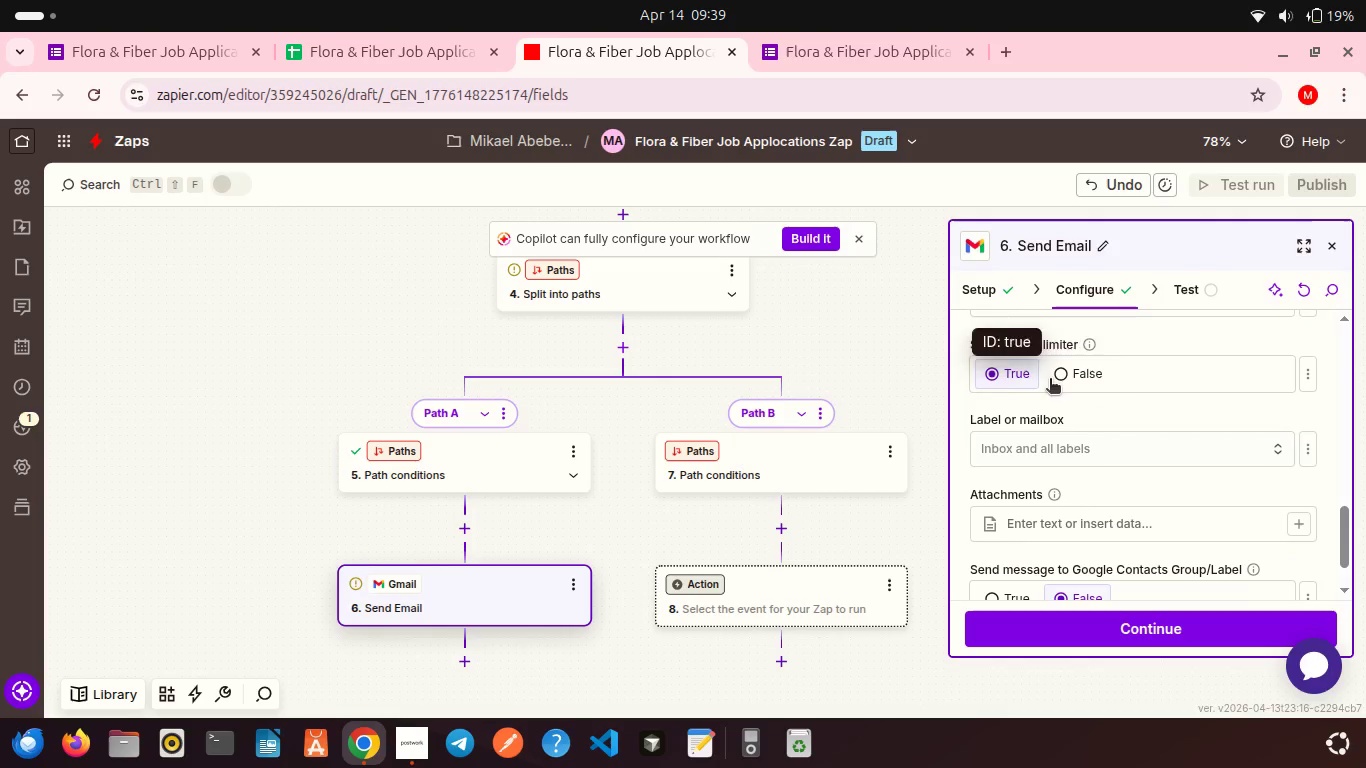 
scroll: coordinate [1129, 388], scroll_direction: up, amount: 2.0
 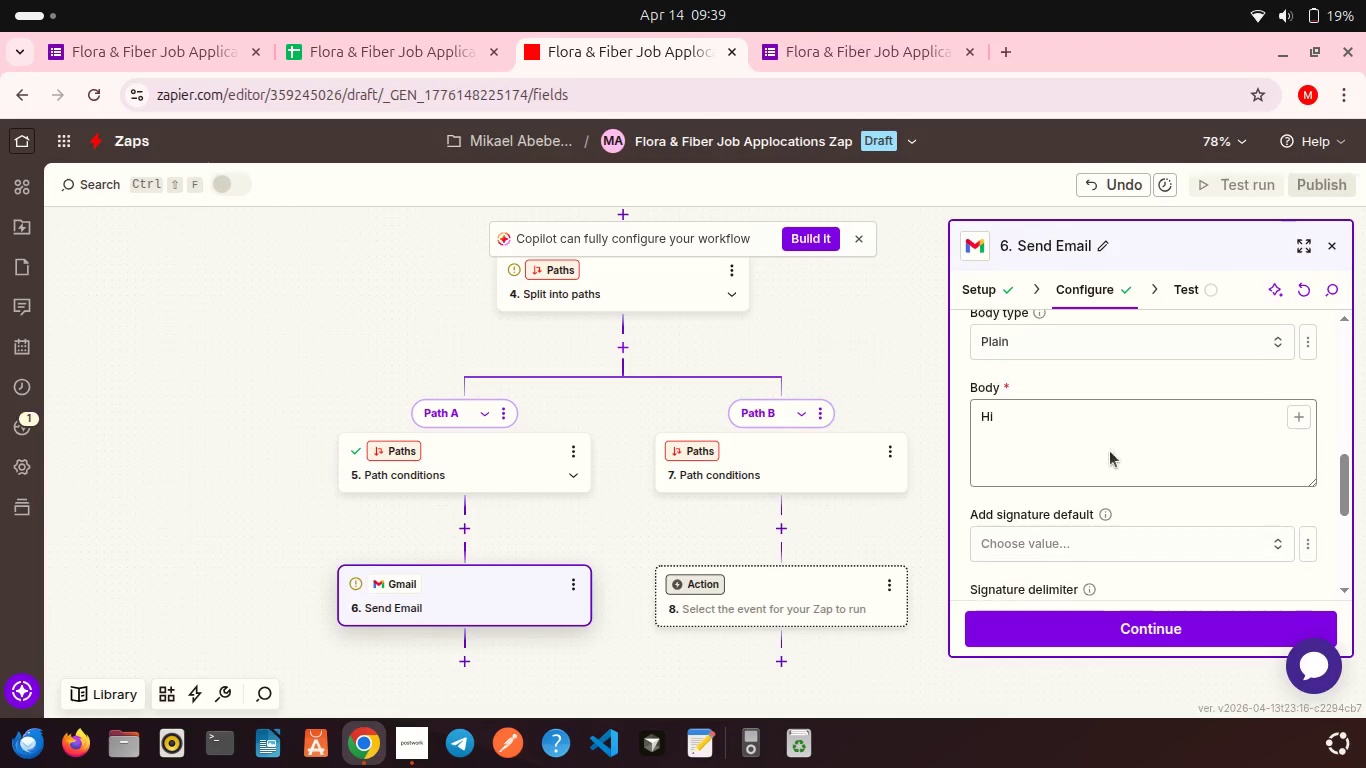 
left_click([1110, 451])
 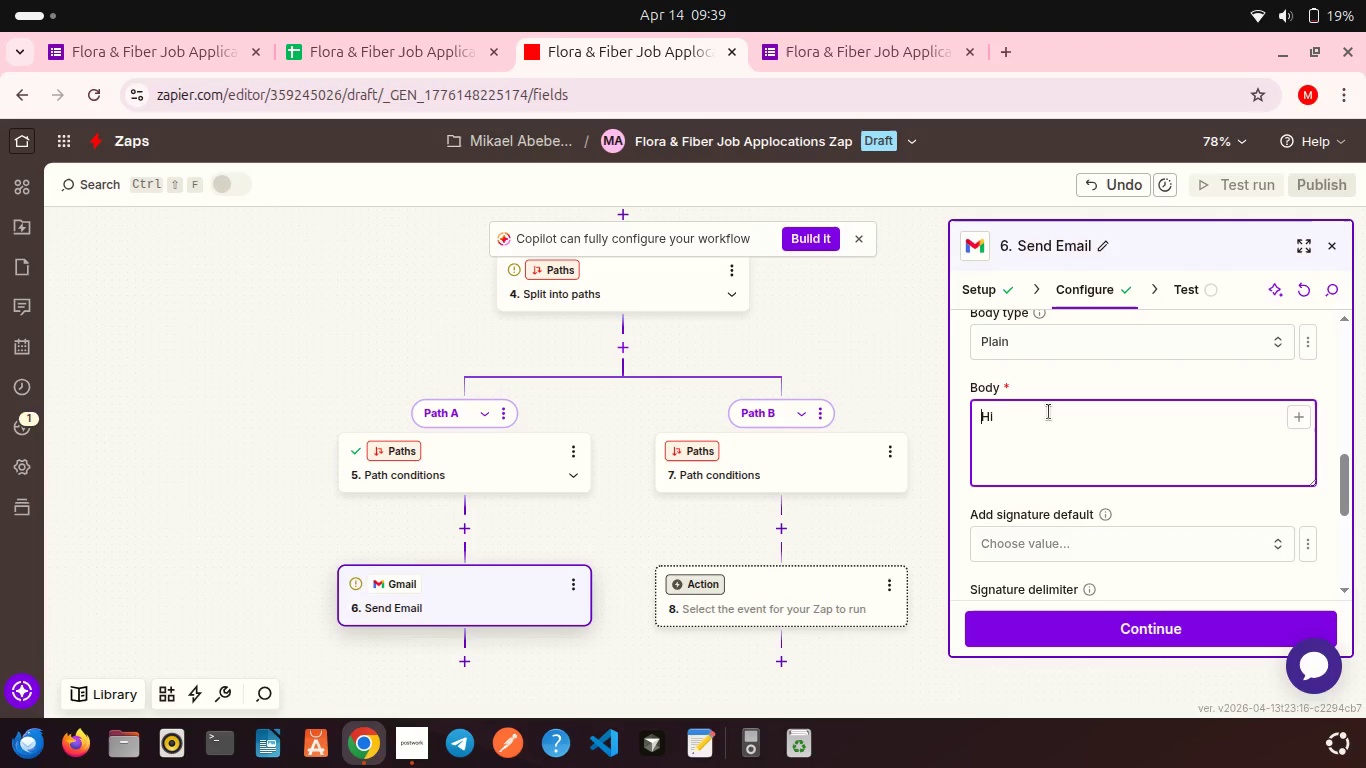 
left_click([1049, 412])
 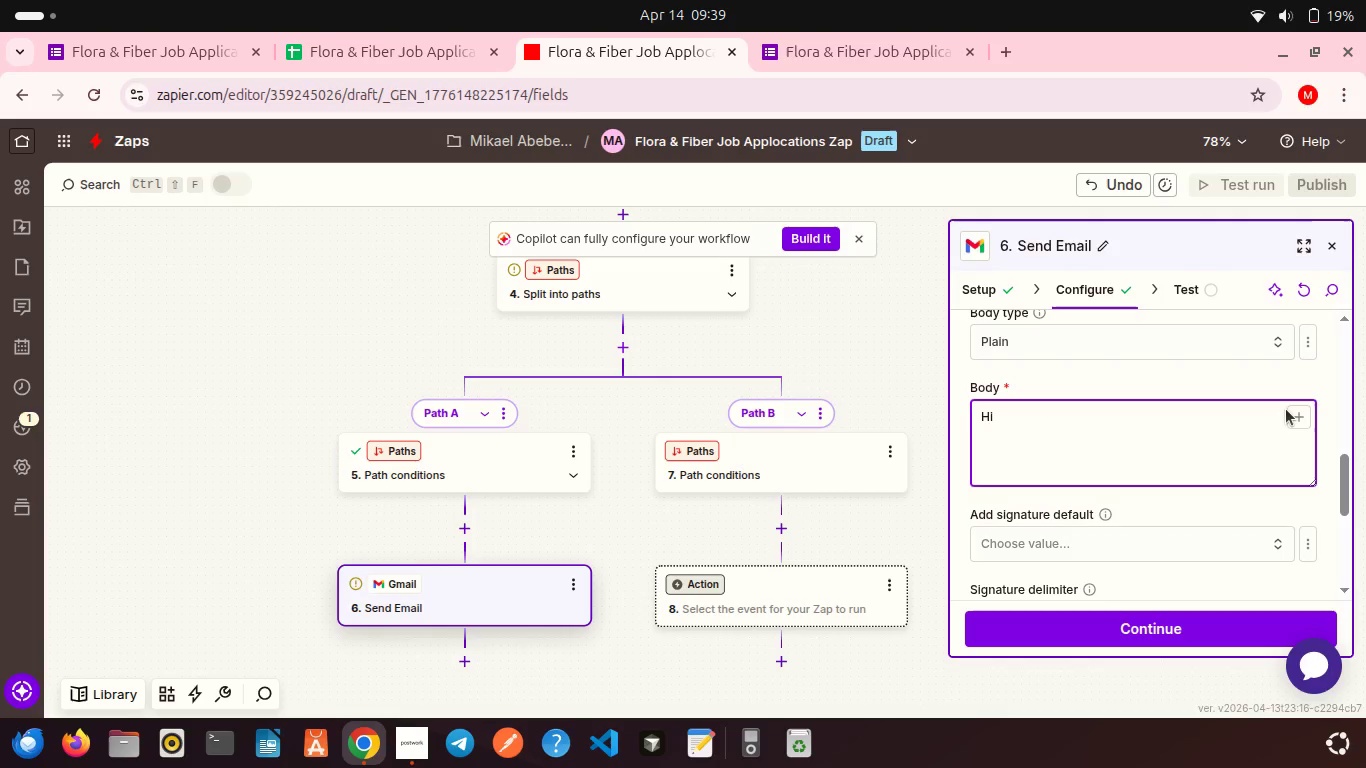 
left_click([1286, 409])
 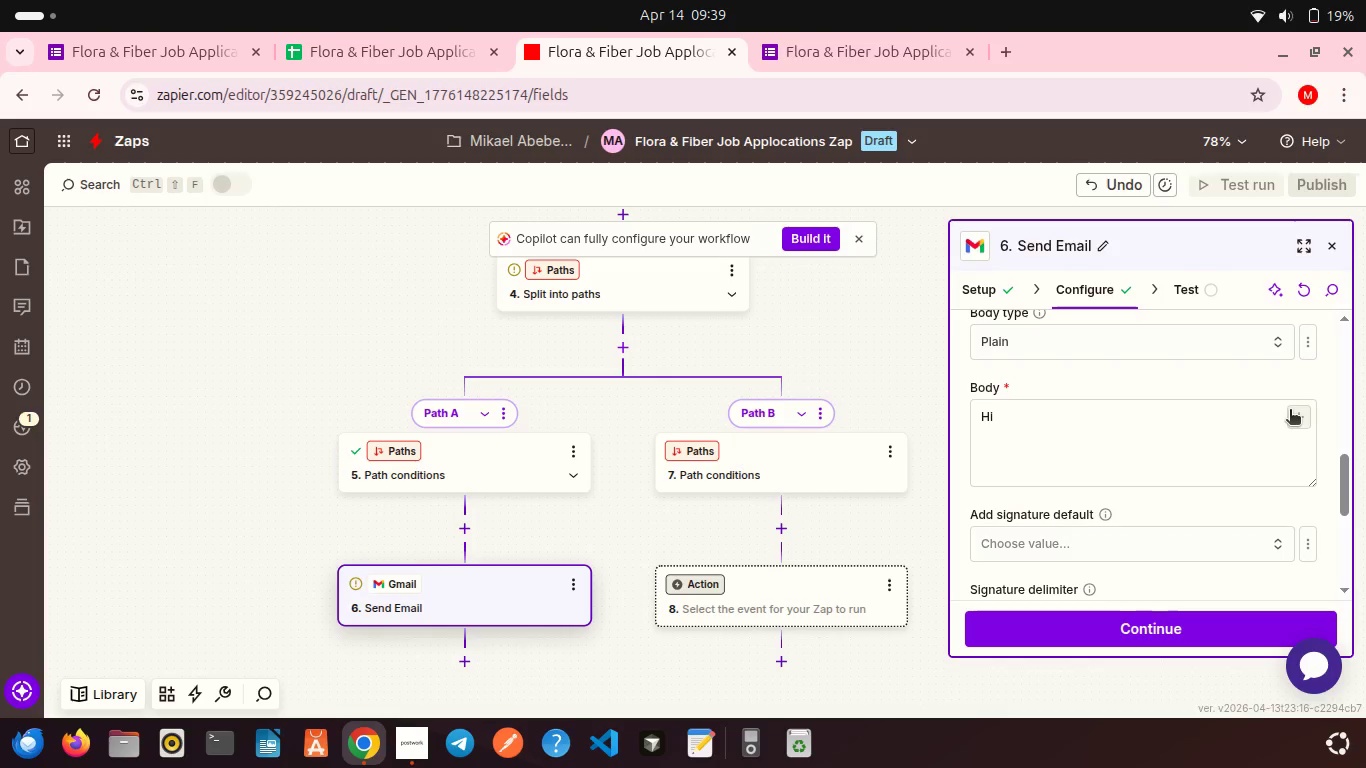 
left_click([1290, 411])
 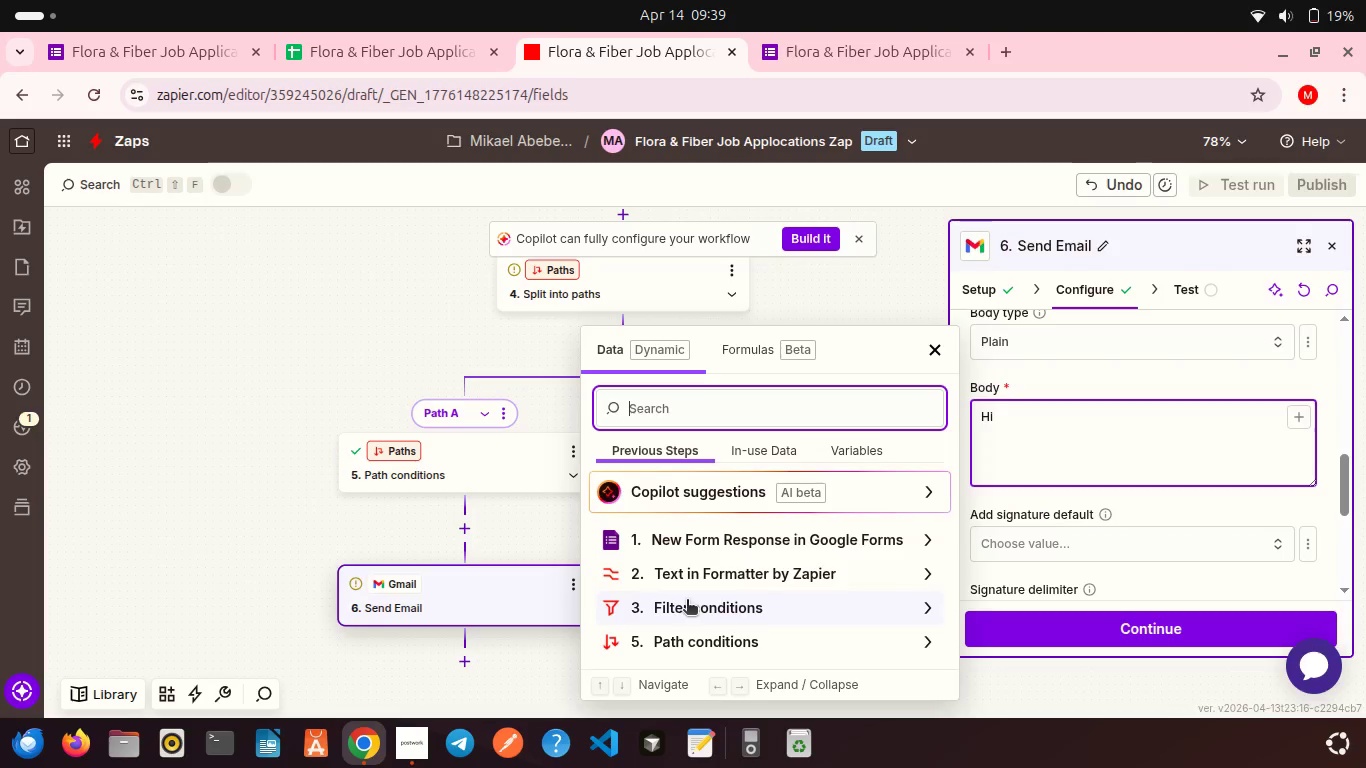 
left_click([751, 584])
 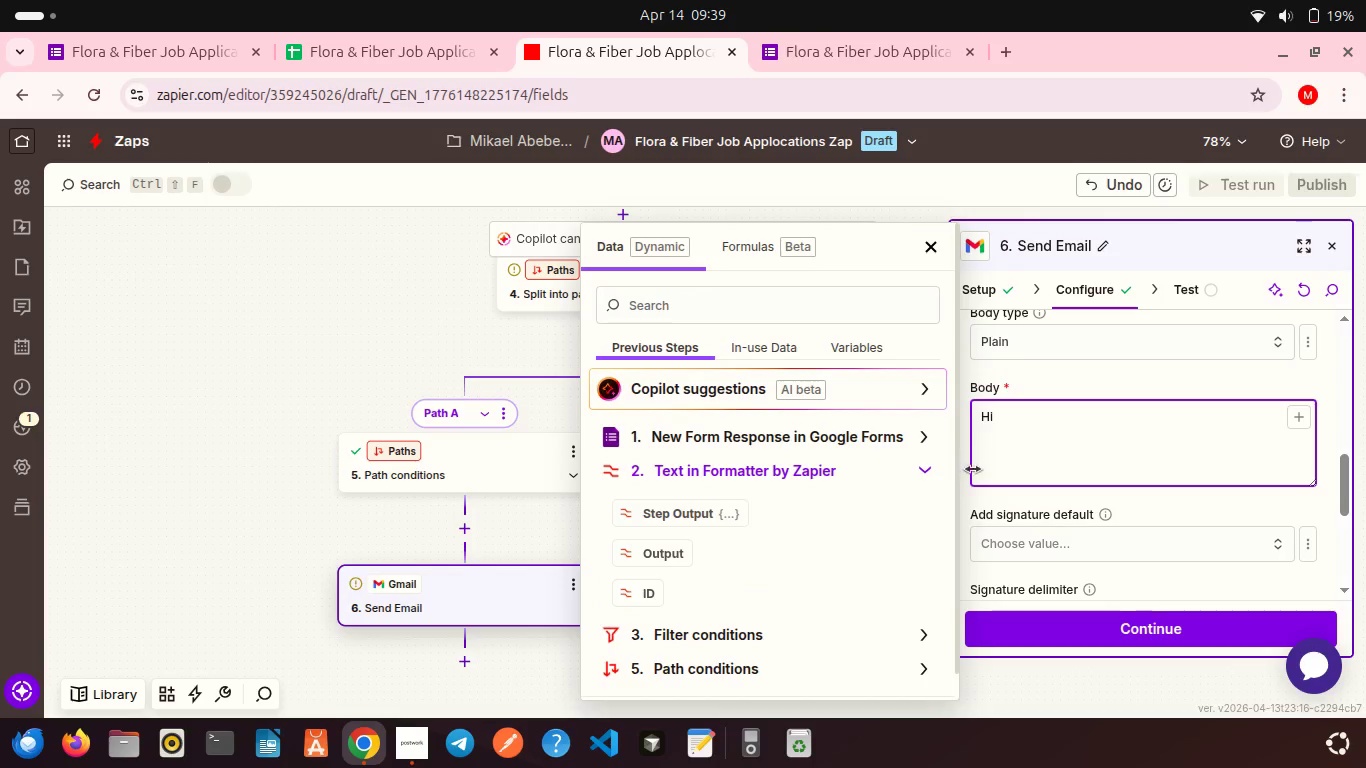 
scroll: coordinate [1040, 510], scroll_direction: up, amount: 1.0
 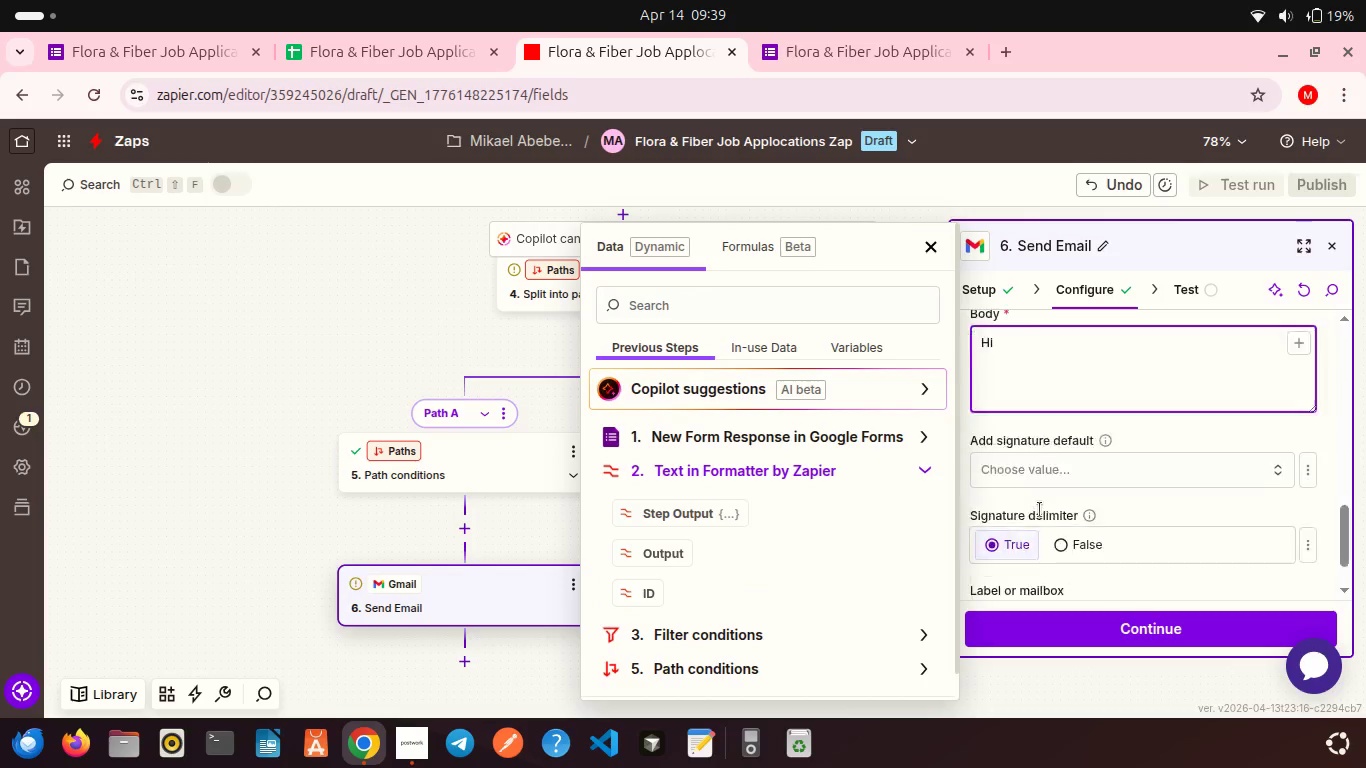 
scroll: coordinate [1040, 510], scroll_direction: down, amount: 6.0
 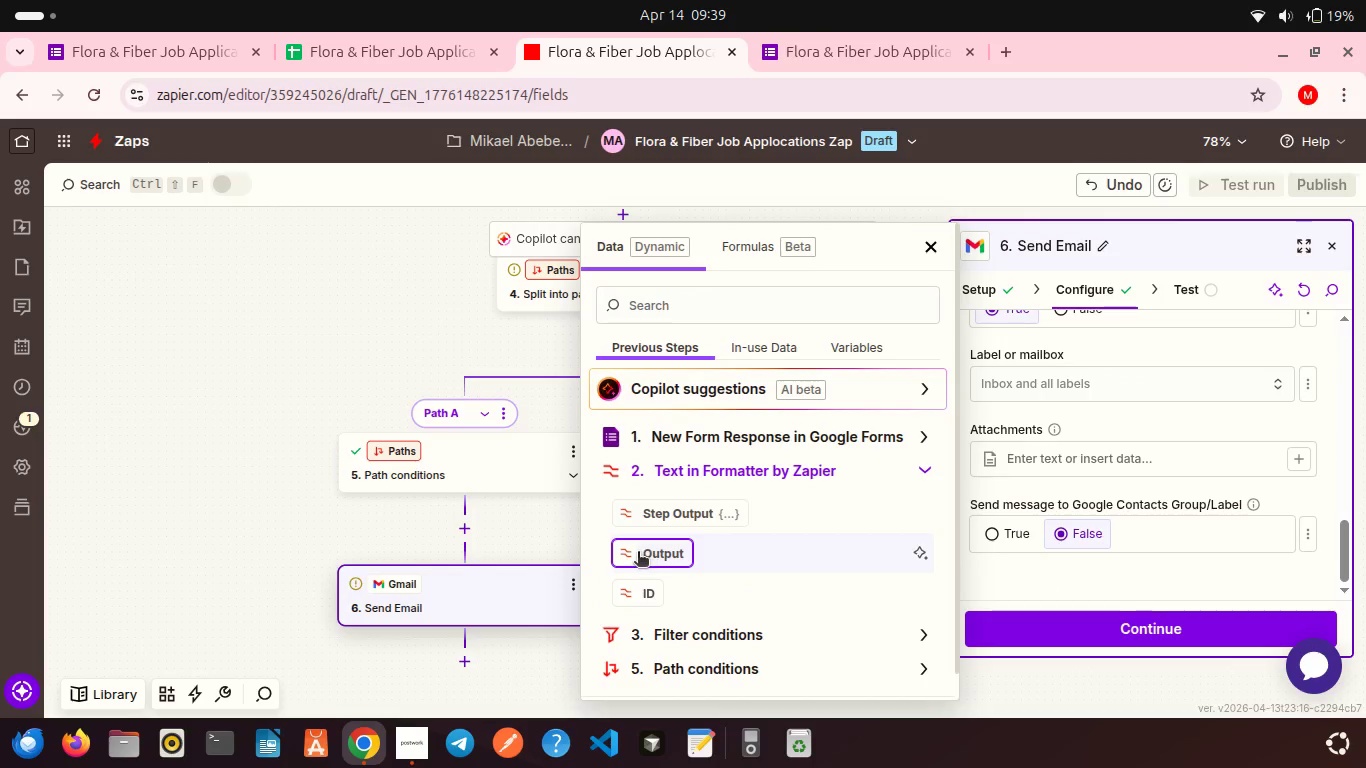 
left_click([638, 553])
 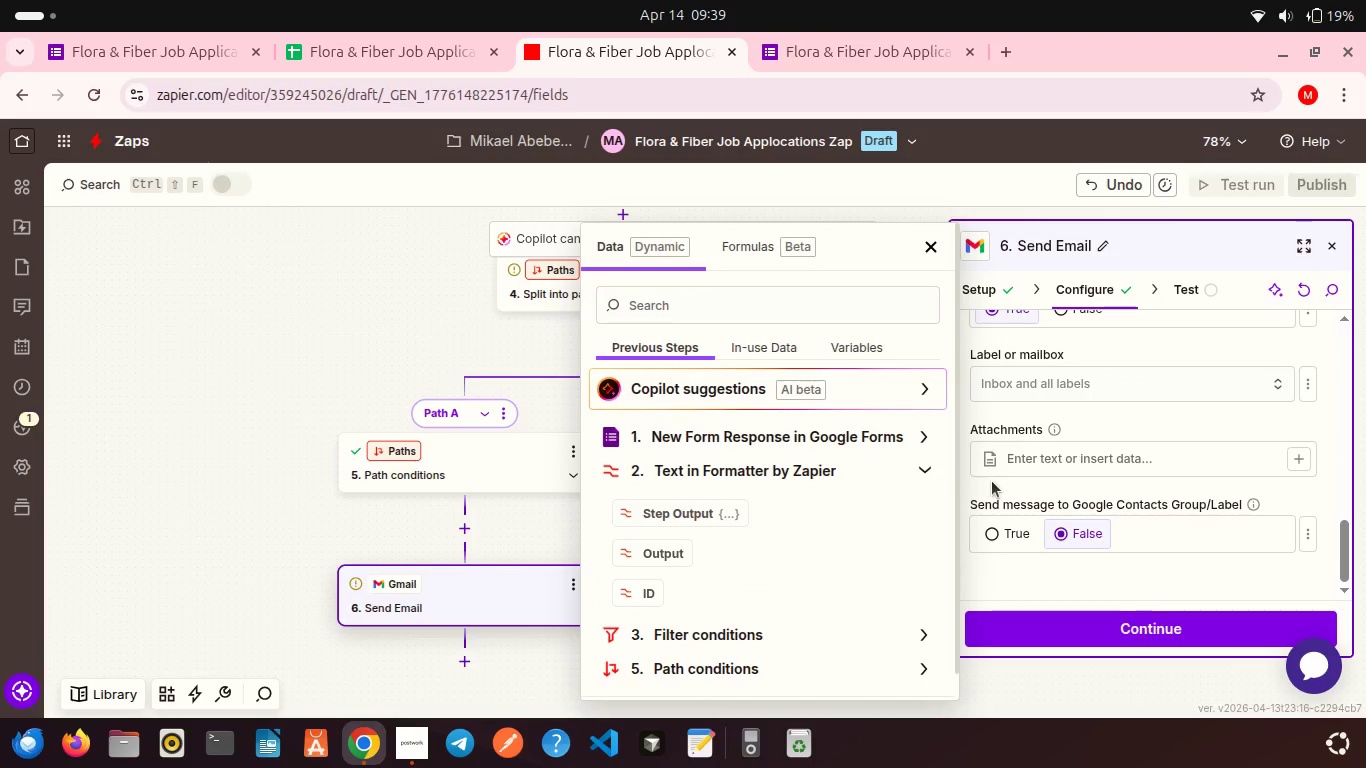 
scroll: coordinate [685, 562], scroll_direction: down, amount: 3.0
 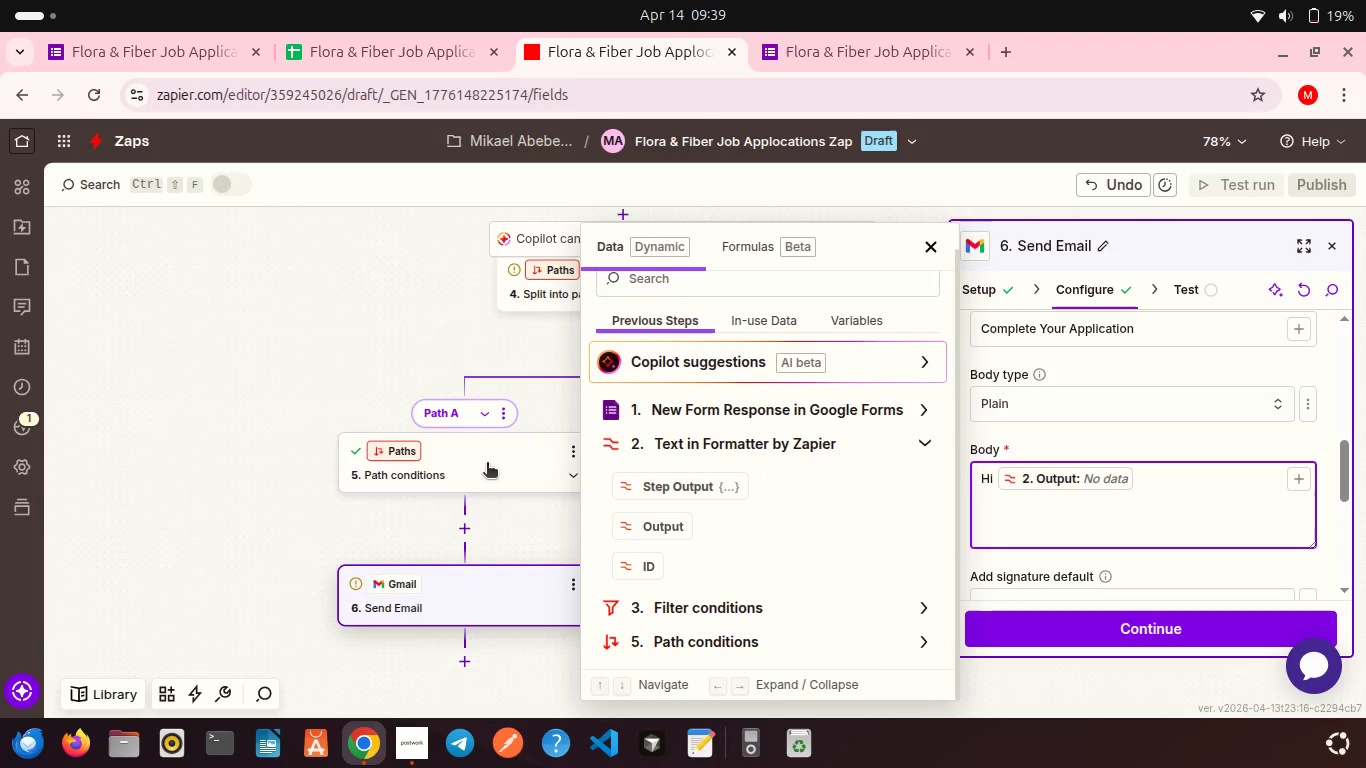 
left_click([487, 464])
 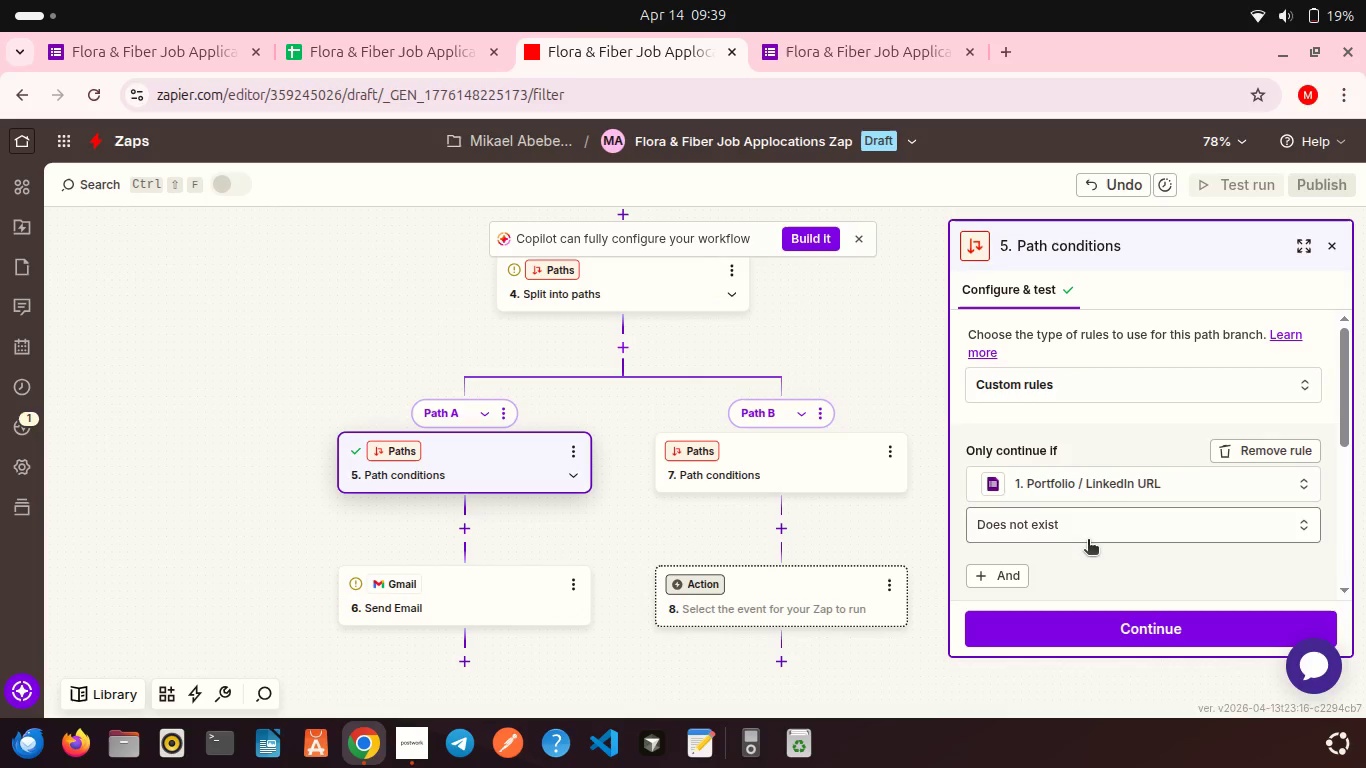 
scroll: coordinate [1106, 548], scroll_direction: down, amount: 3.0
 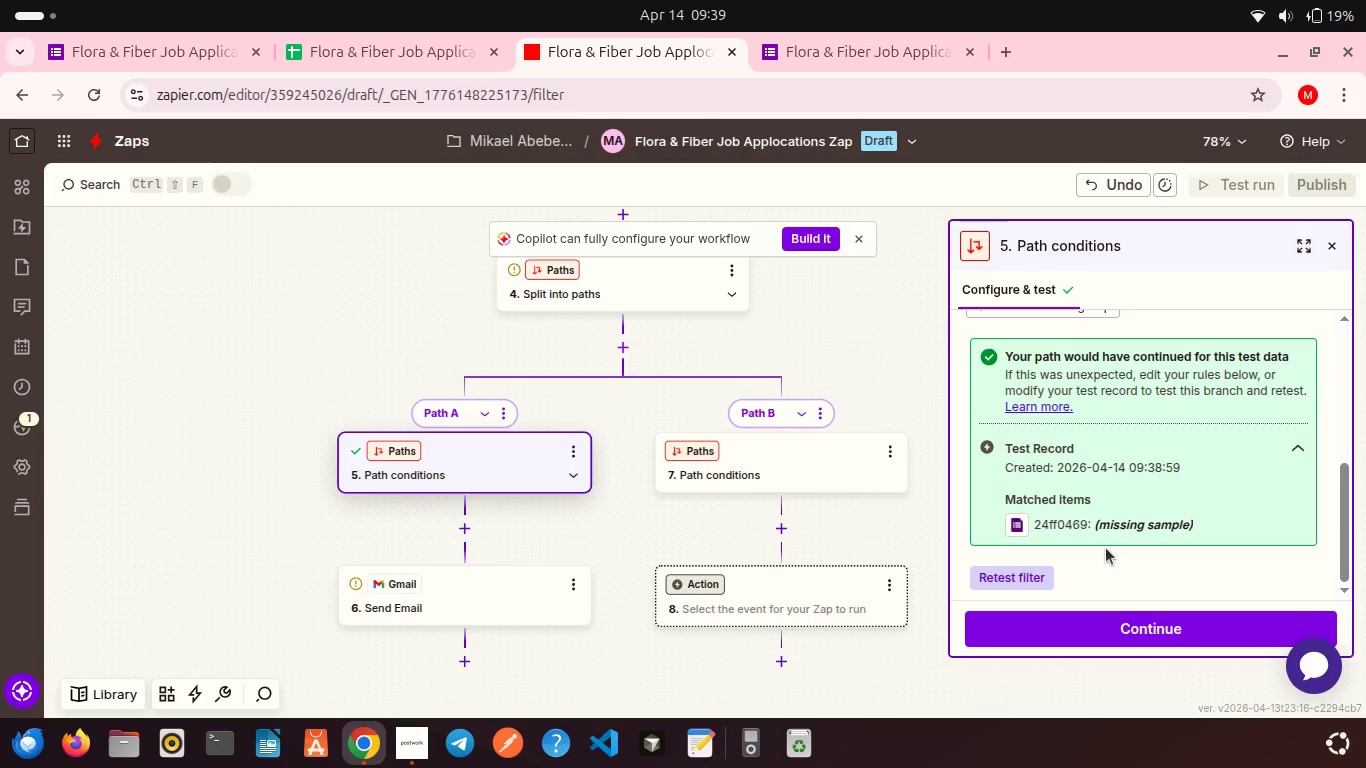 
scroll: coordinate [1092, 509], scroll_direction: up, amount: 5.0
 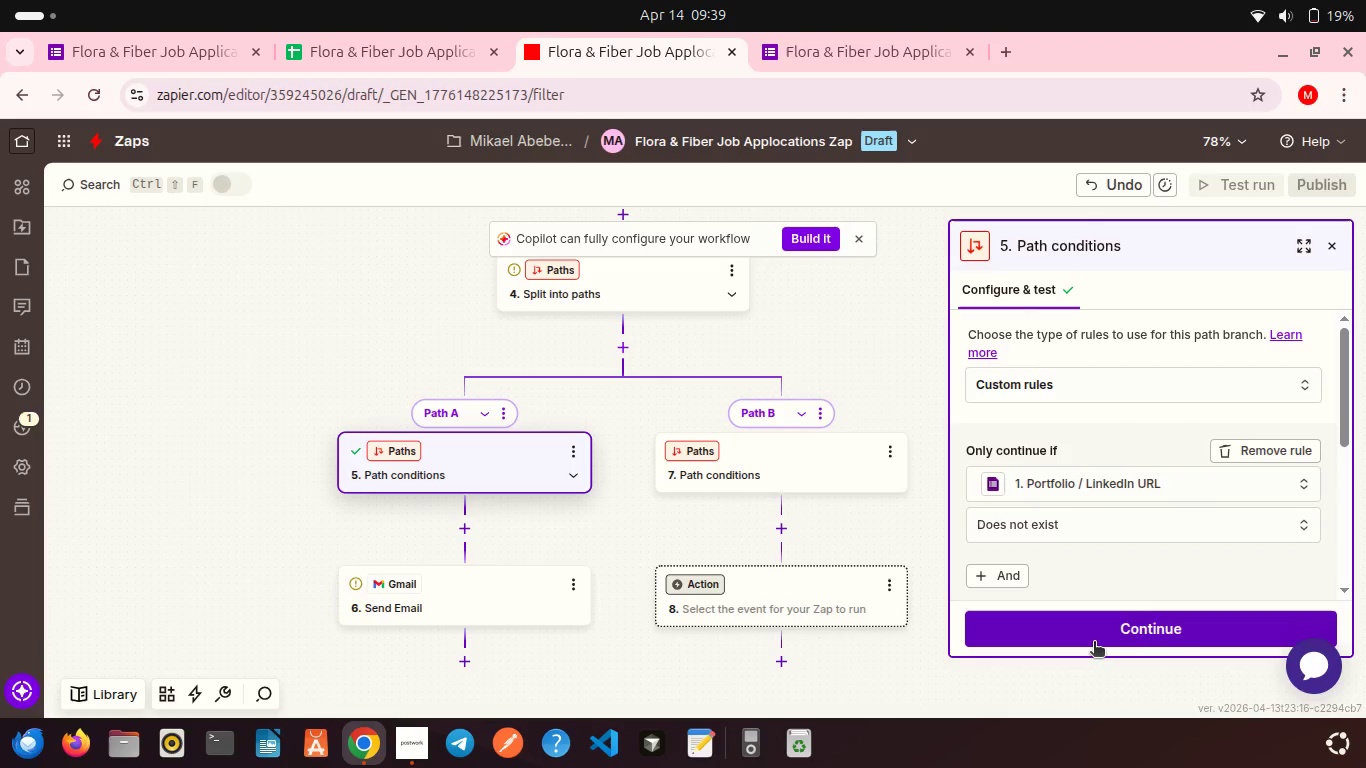 
left_click([1094, 643])
 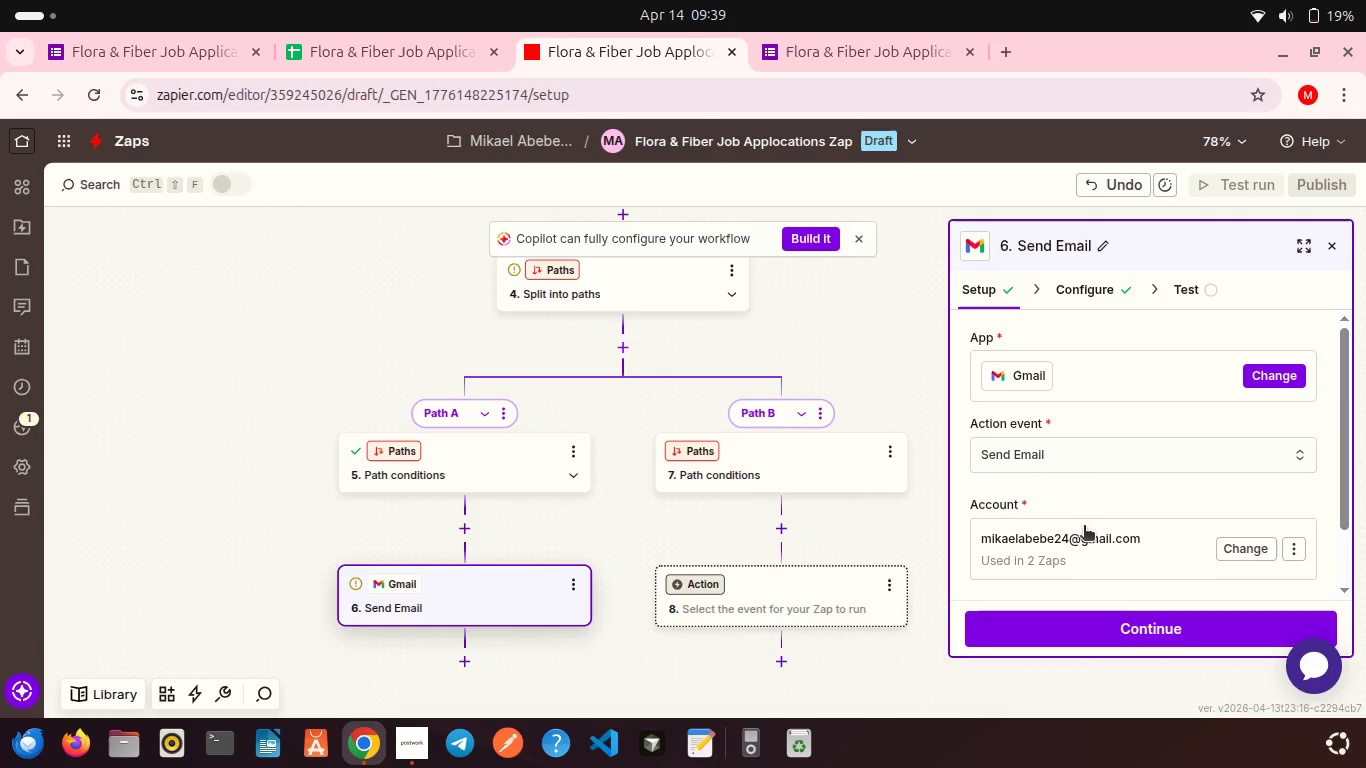 
scroll: coordinate [1084, 527], scroll_direction: up, amount: 1.0
 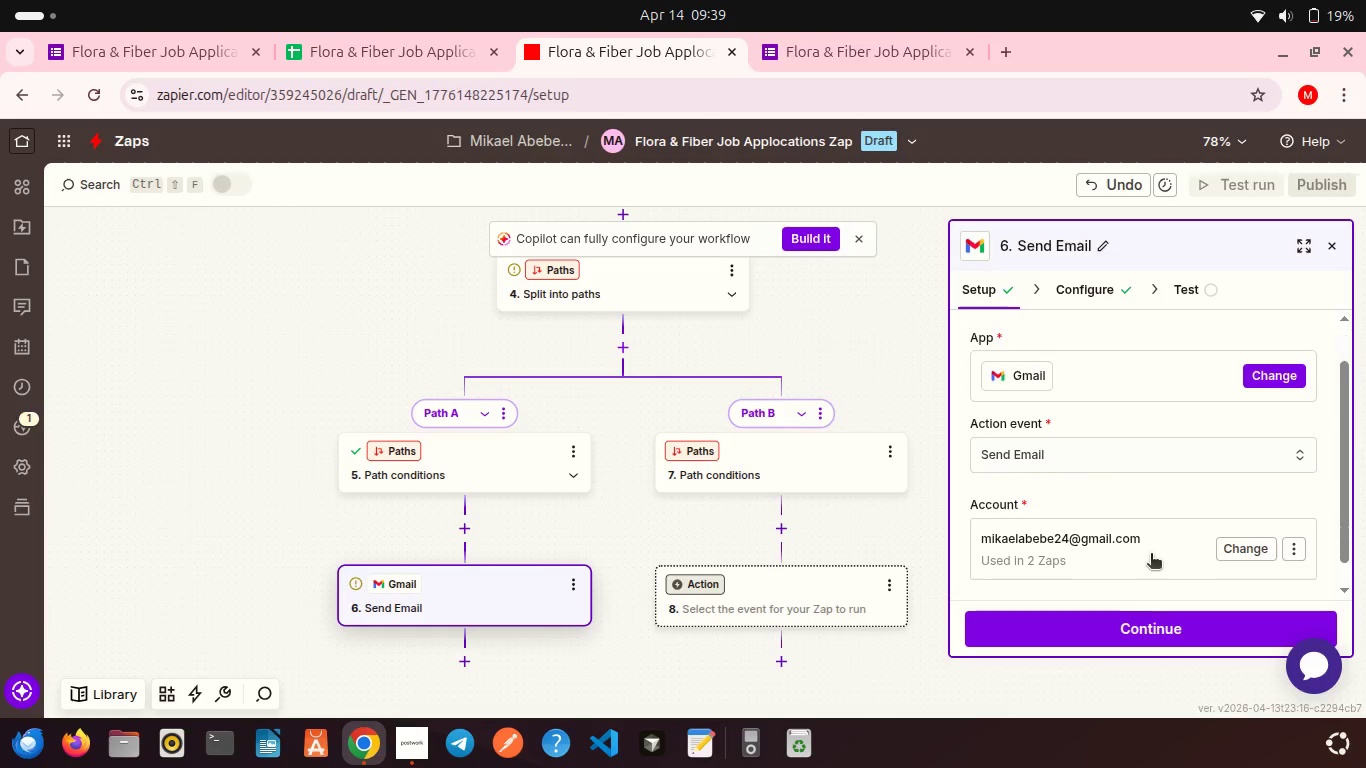 
scroll: coordinate [1151, 555], scroll_direction: down, amount: 1.0
 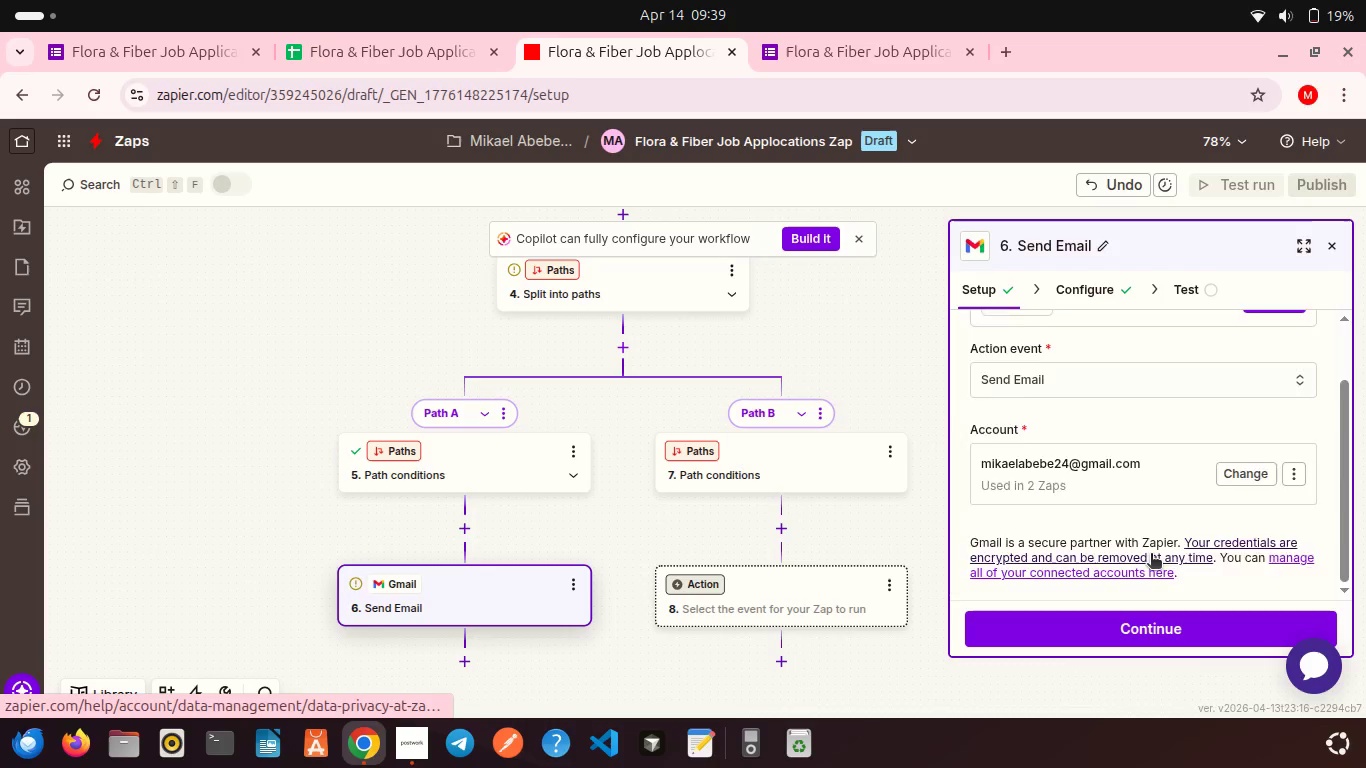 
scroll: coordinate [1151, 555], scroll_direction: up, amount: 3.0
 